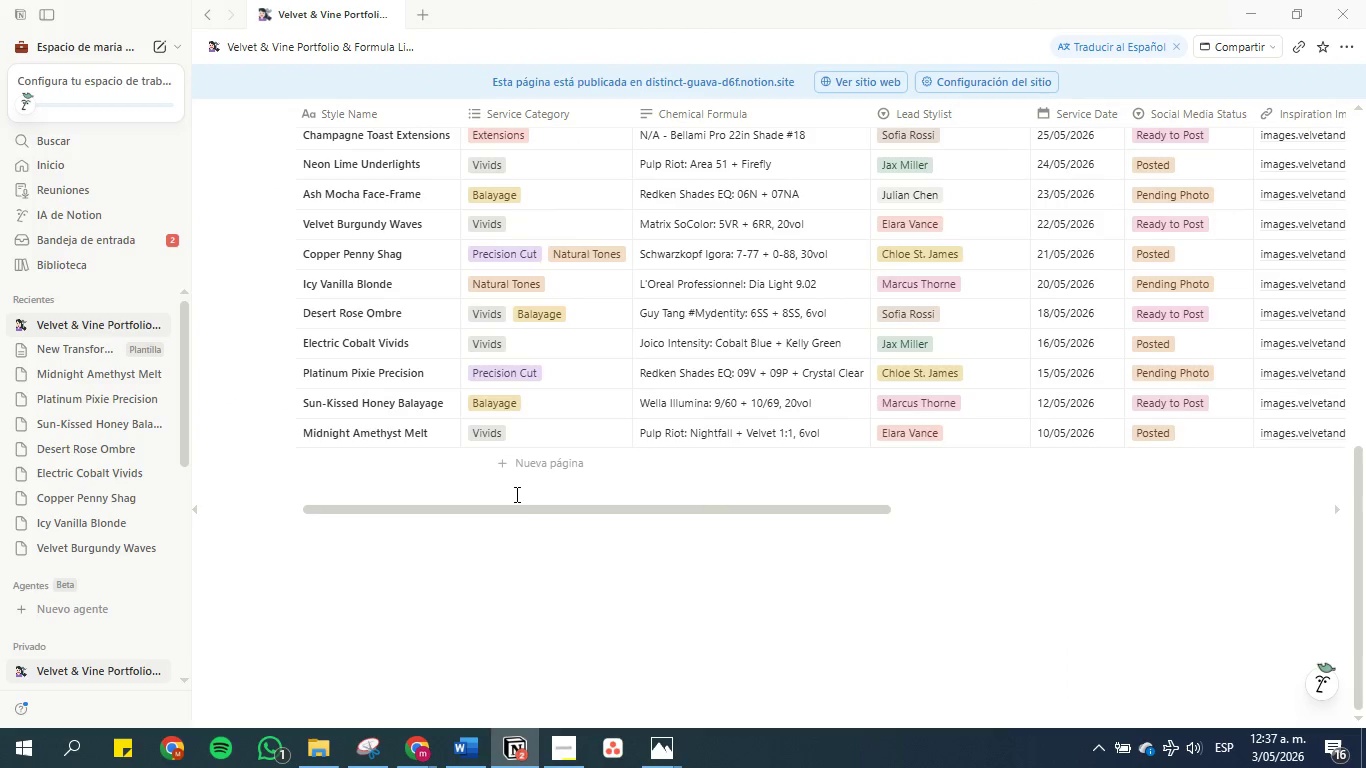 
left_click_drag(start_coordinate=[523, 510], to_coordinate=[788, 509])
 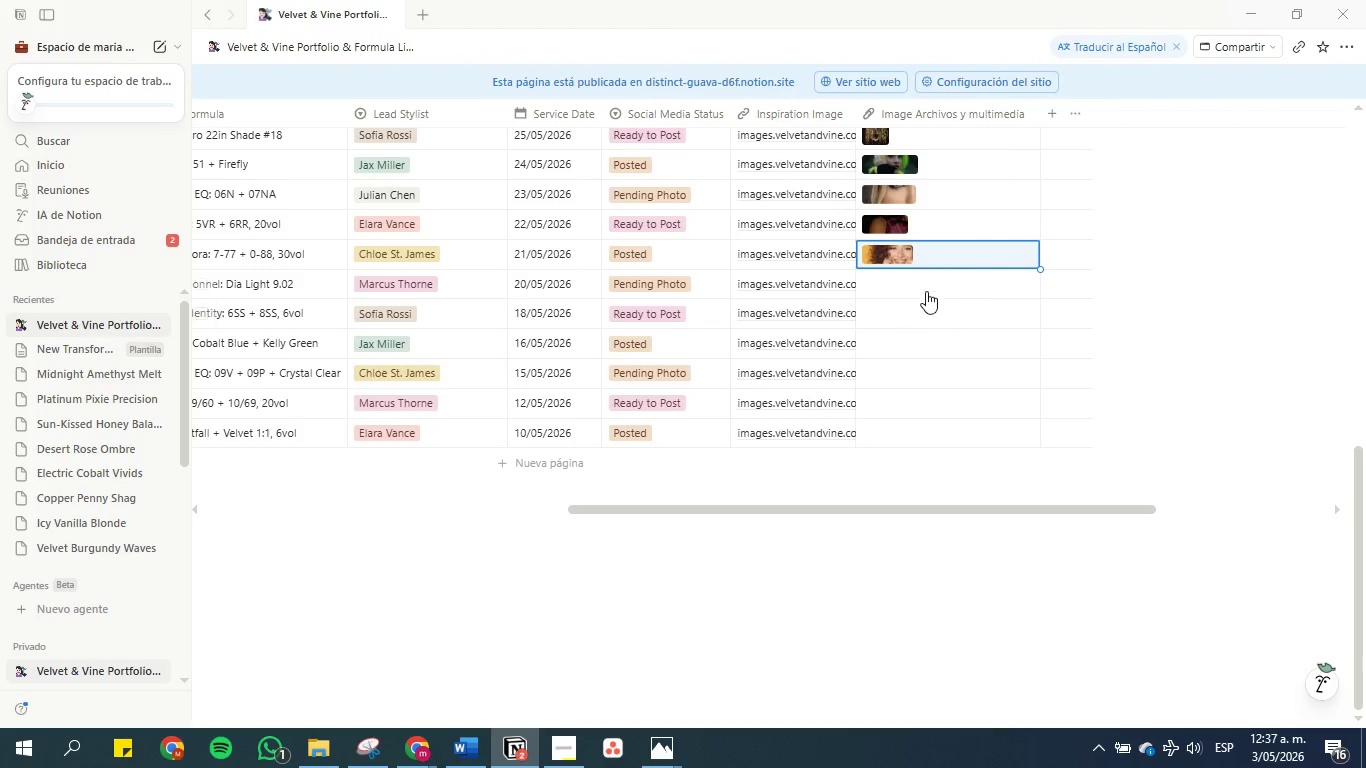 
left_click([926, 286])
 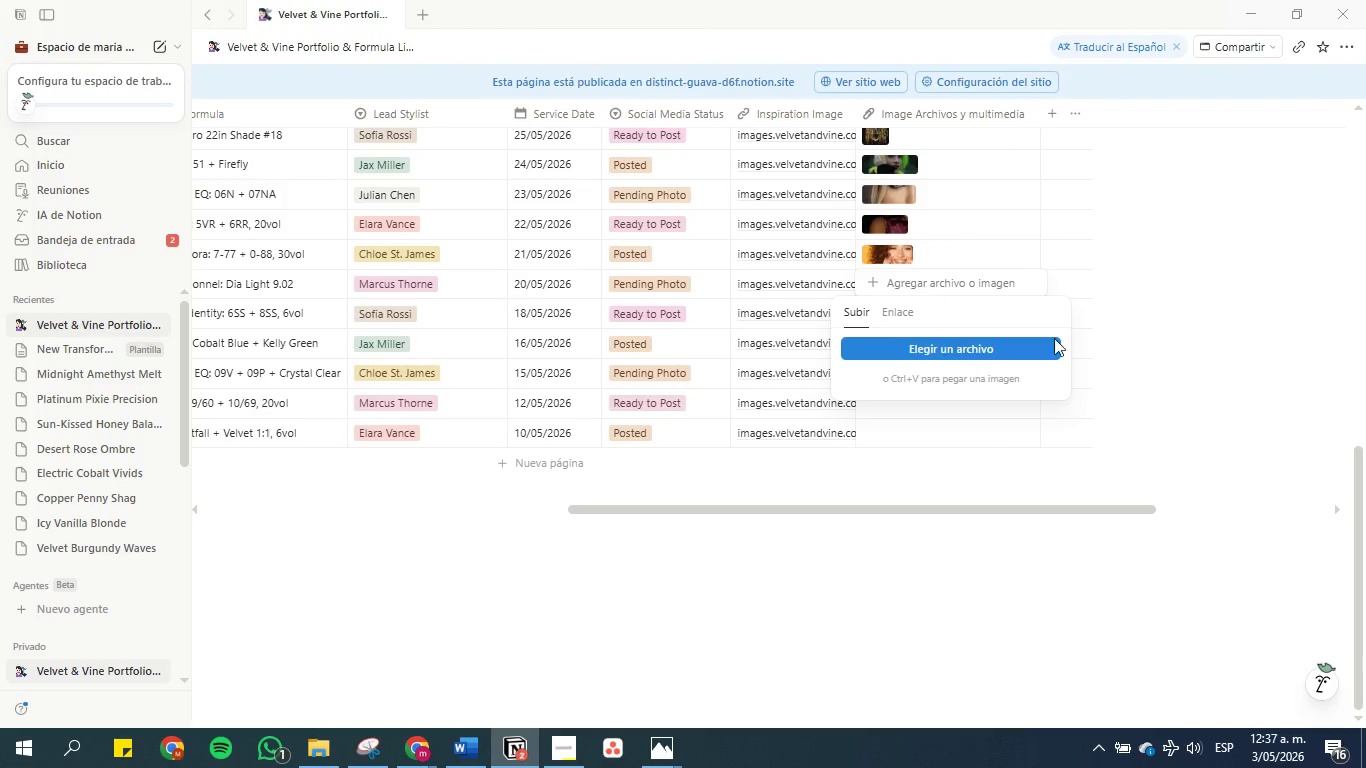 
left_click([1179, 338])
 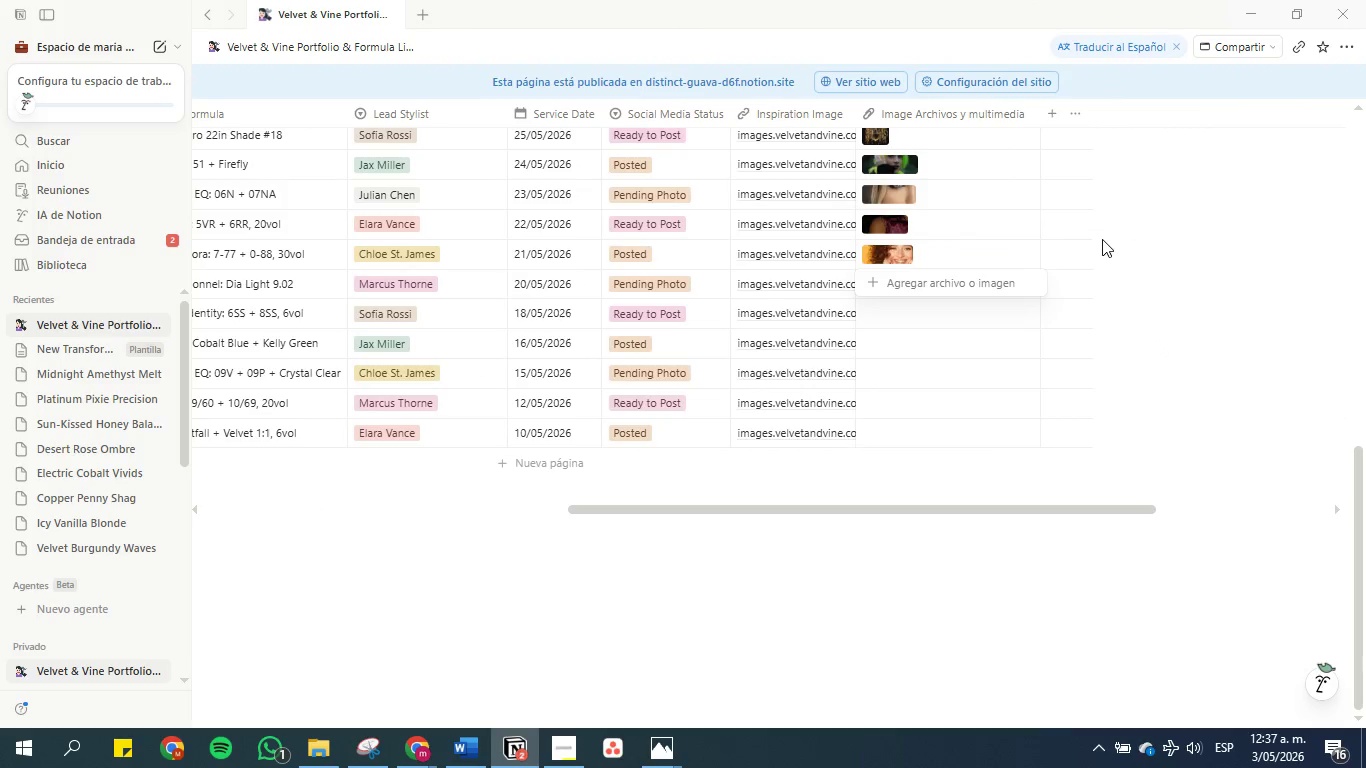 
left_click([953, 278])
 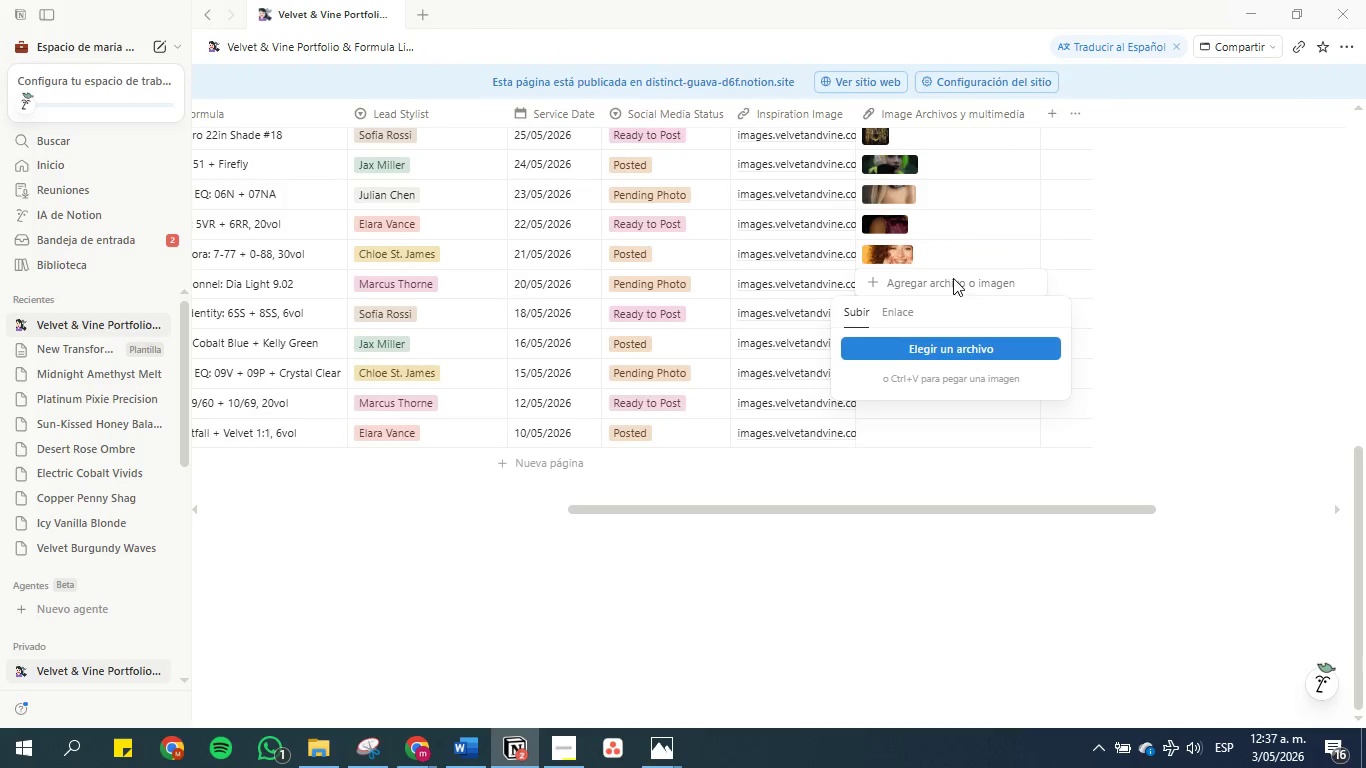 
key(Control+V)
 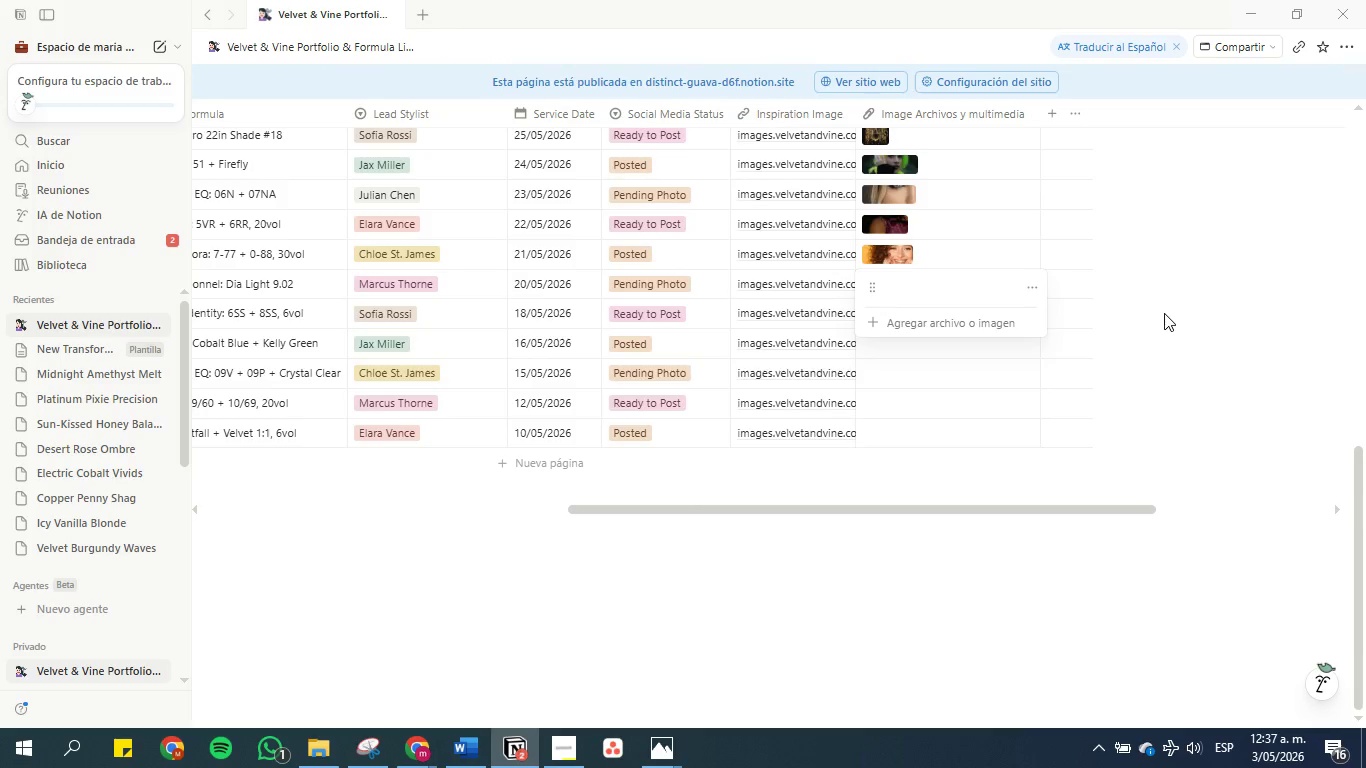 
left_click([1164, 313])
 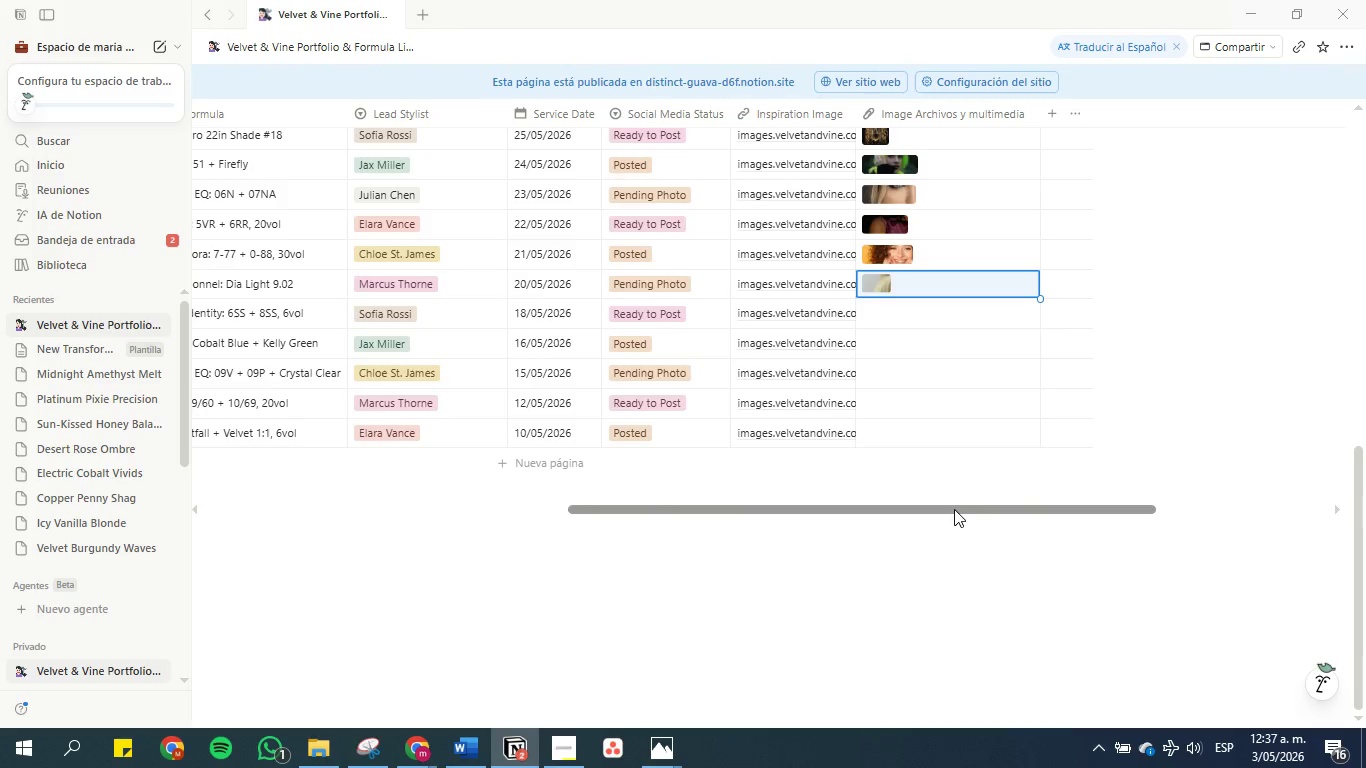 
left_click_drag(start_coordinate=[954, 509], to_coordinate=[594, 504])
 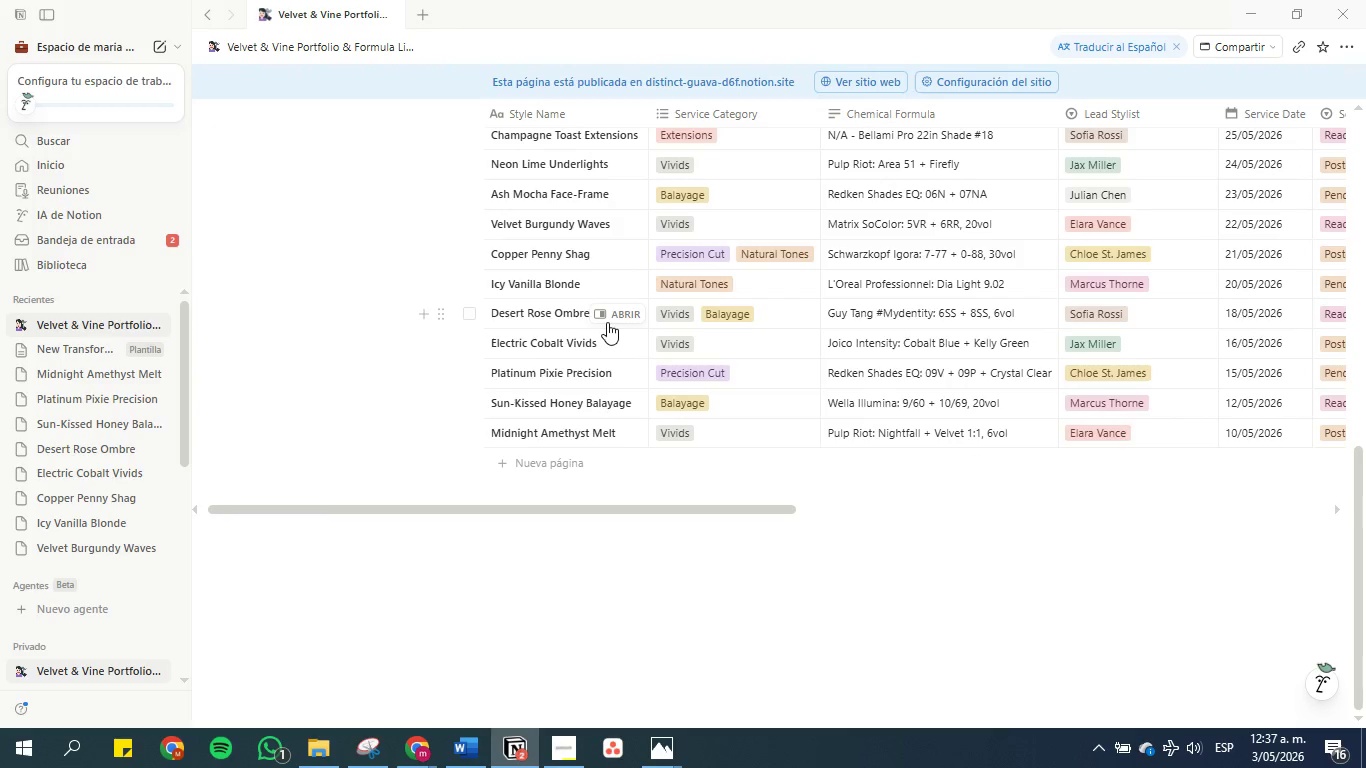 
left_click([612, 322])
 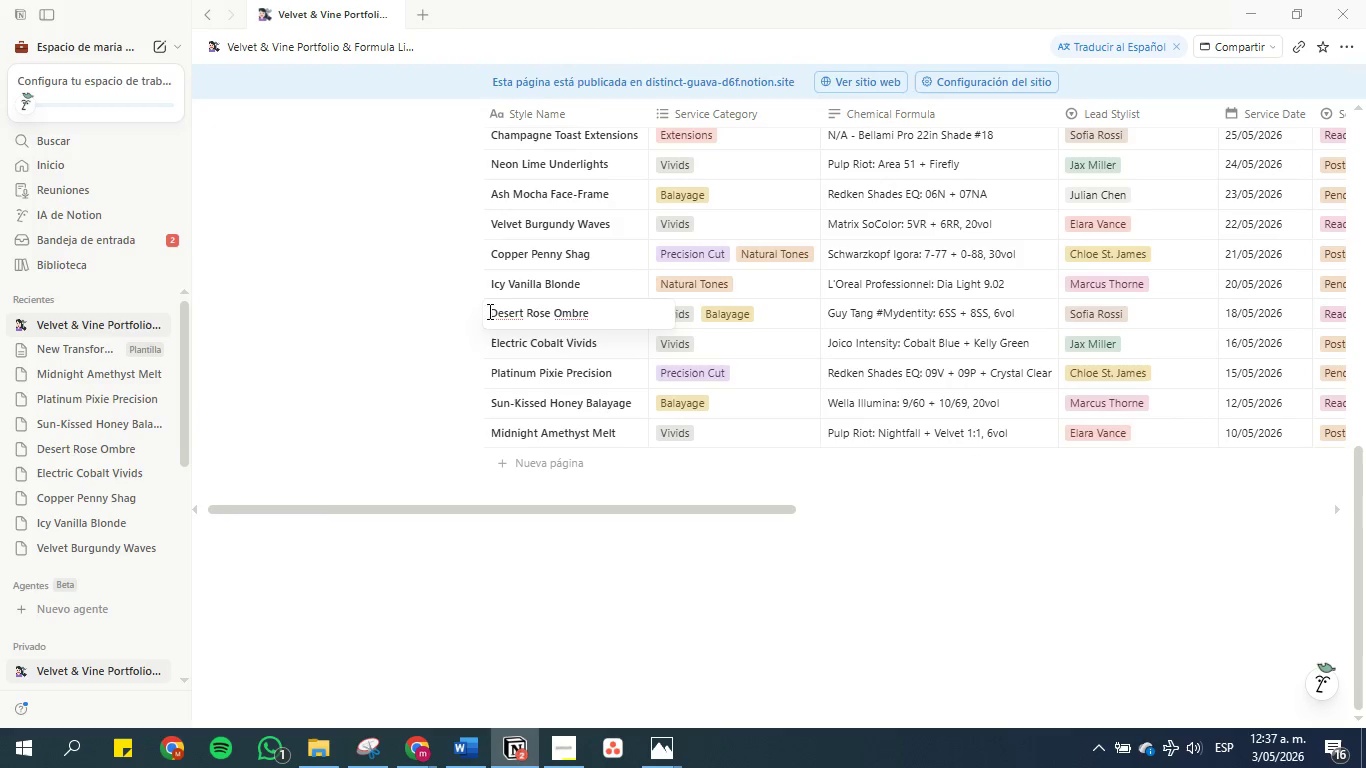 
left_click([420, 306])
 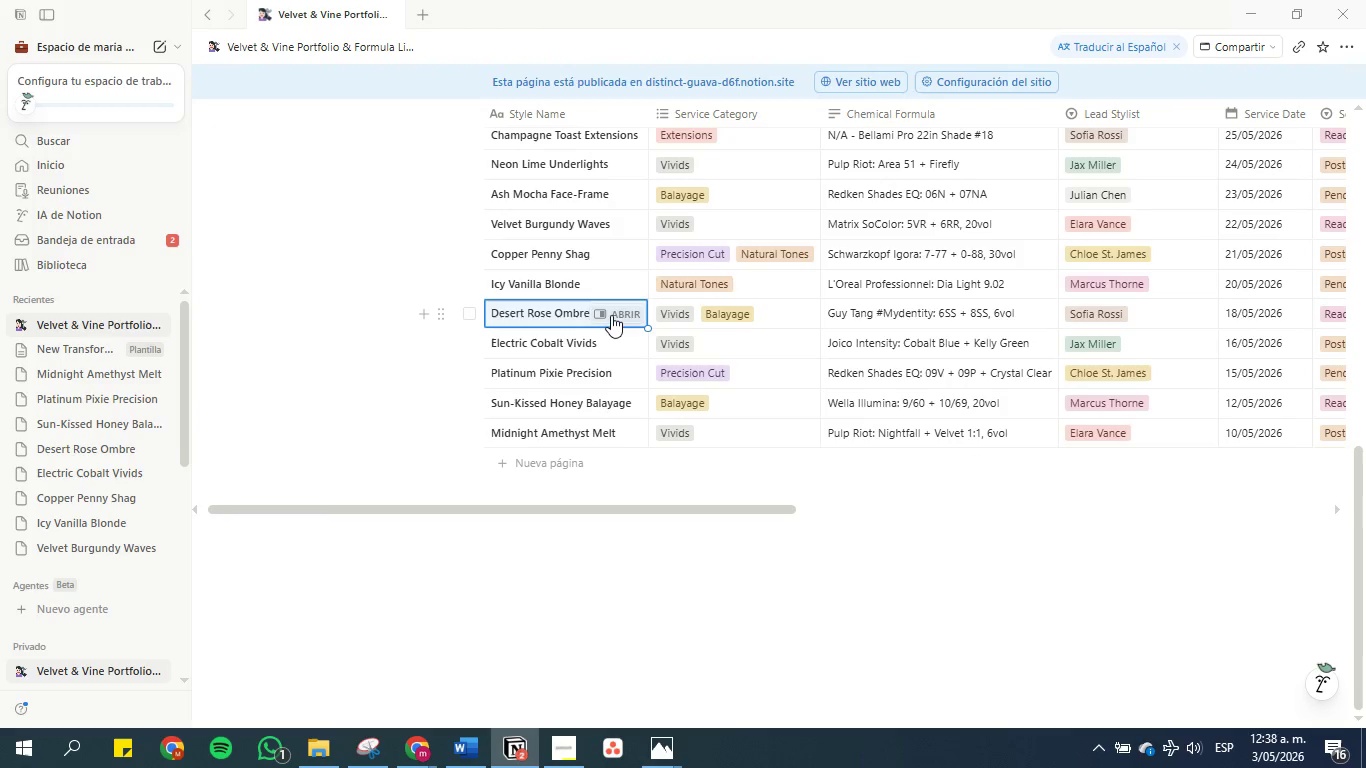 
left_click([615, 311])
 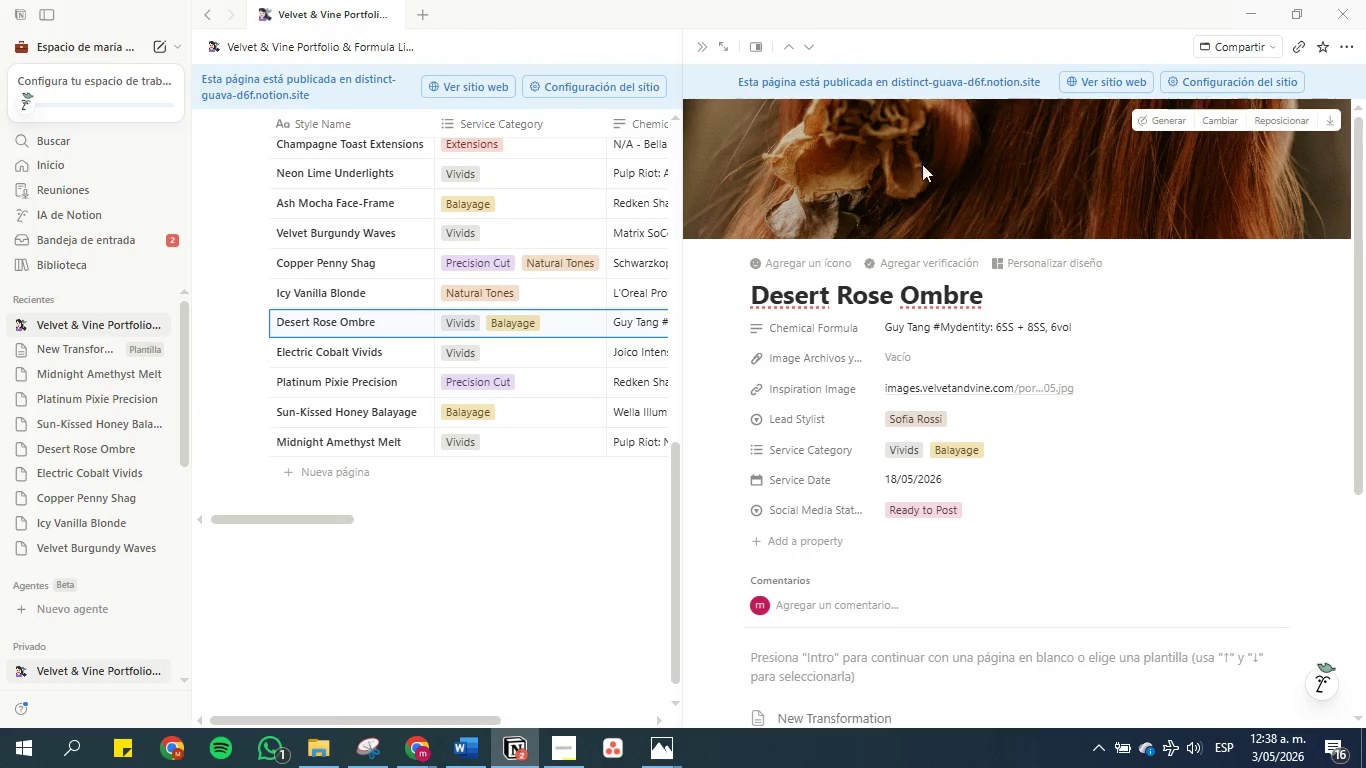 
scroll: coordinate [926, 158], scroll_direction: up, amount: 2.0
 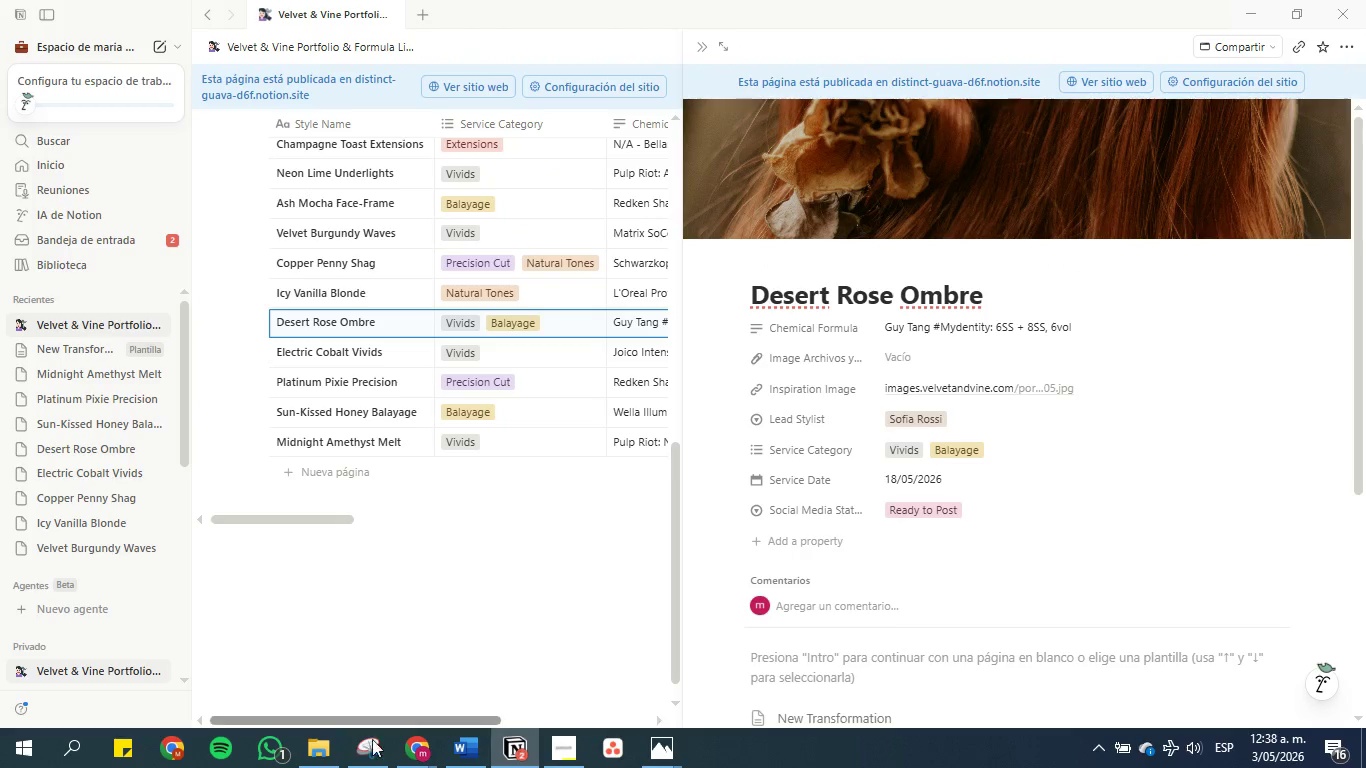 
left_click([372, 754])
 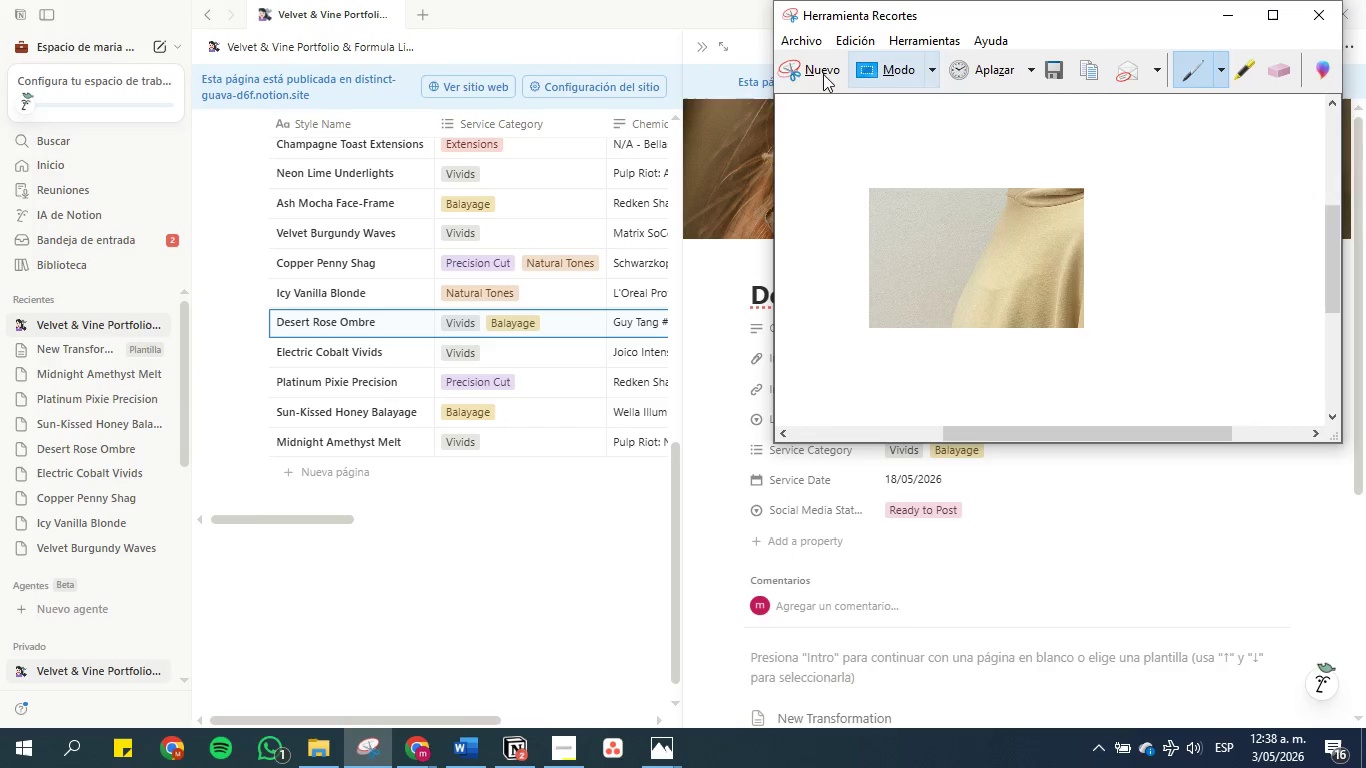 
left_click([819, 57])
 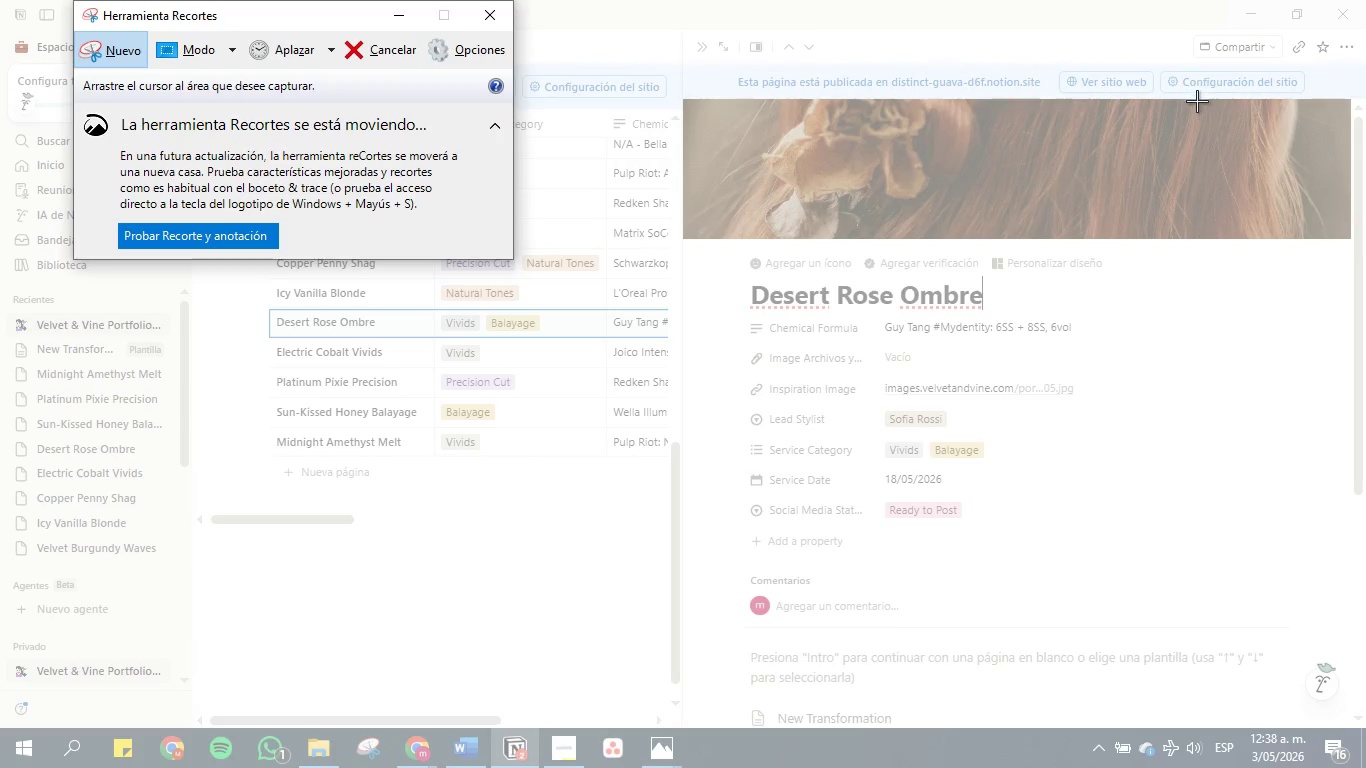 
left_click_drag(start_coordinate=[1195, 100], to_coordinate=[728, 239])
 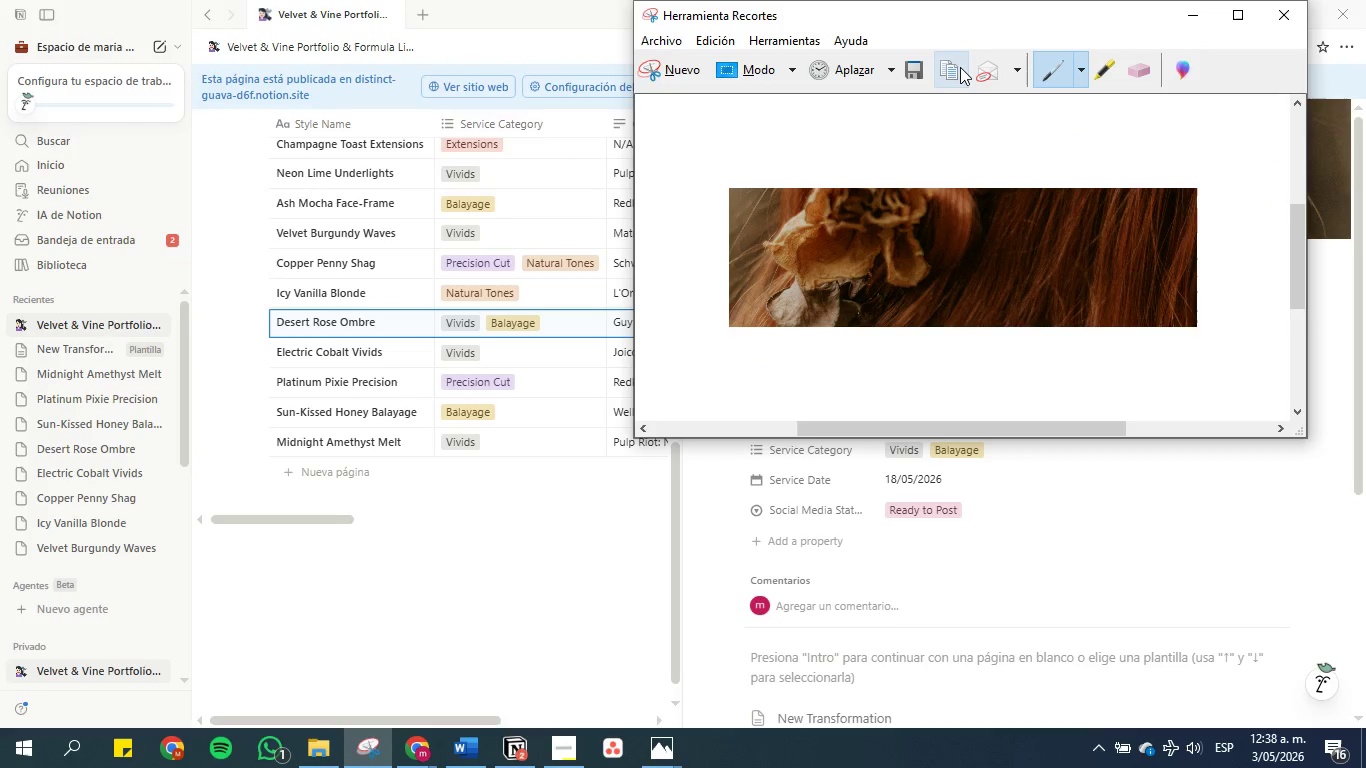 
left_click([954, 67])
 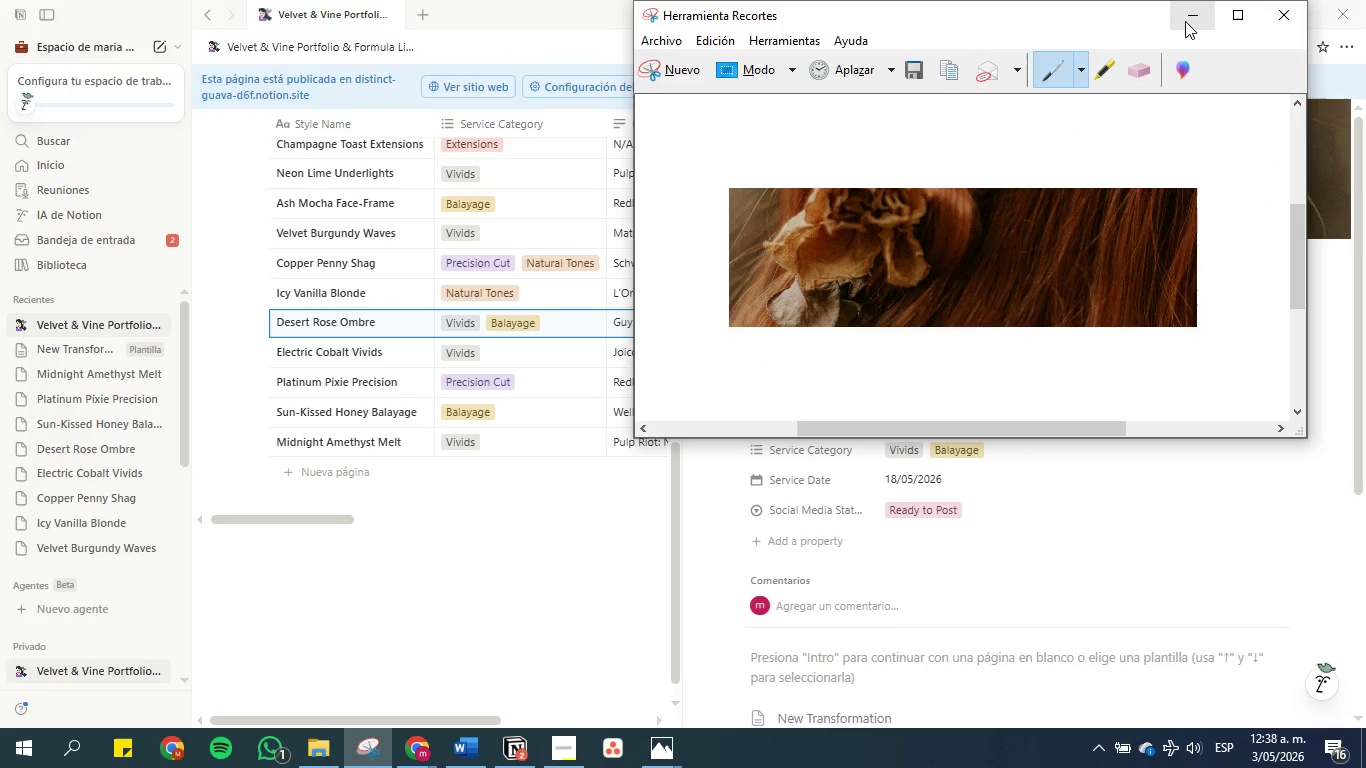 
left_click([1190, 20])
 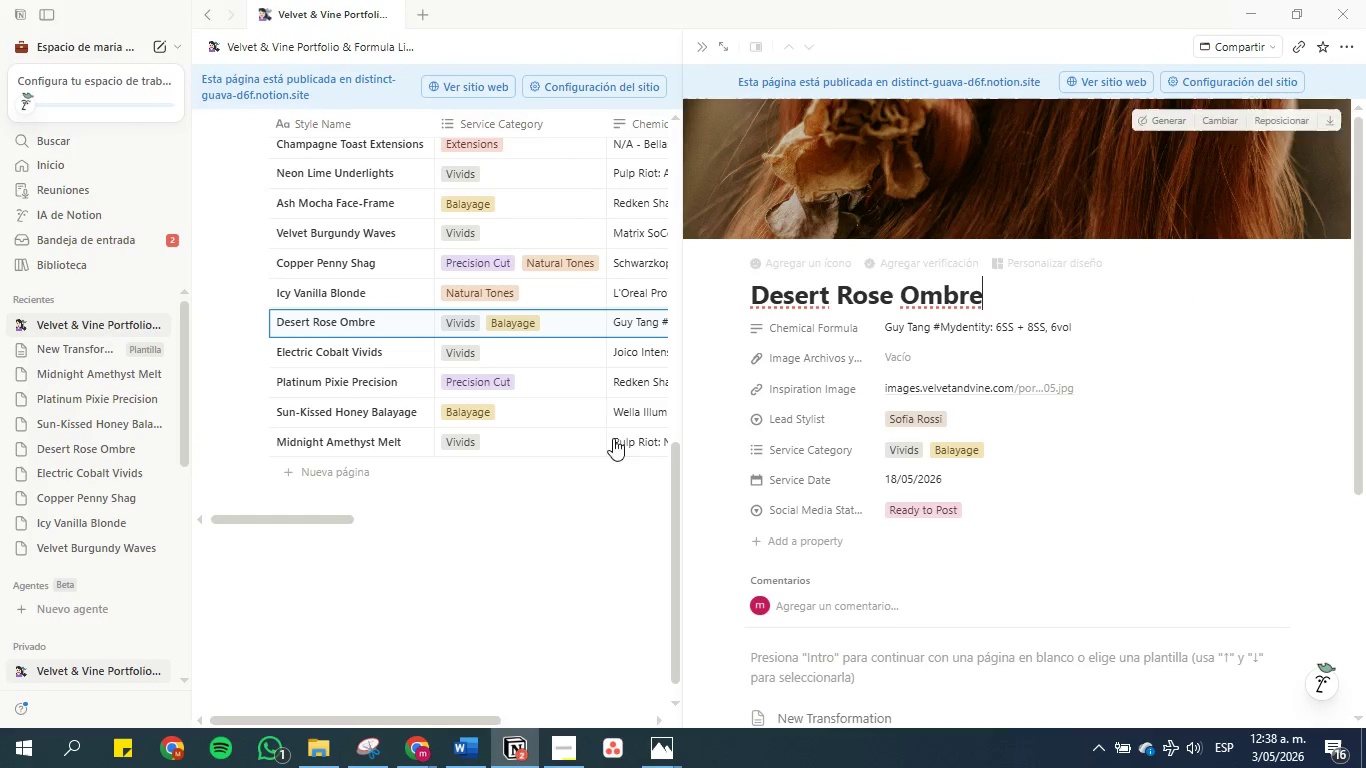 
left_click([540, 530])
 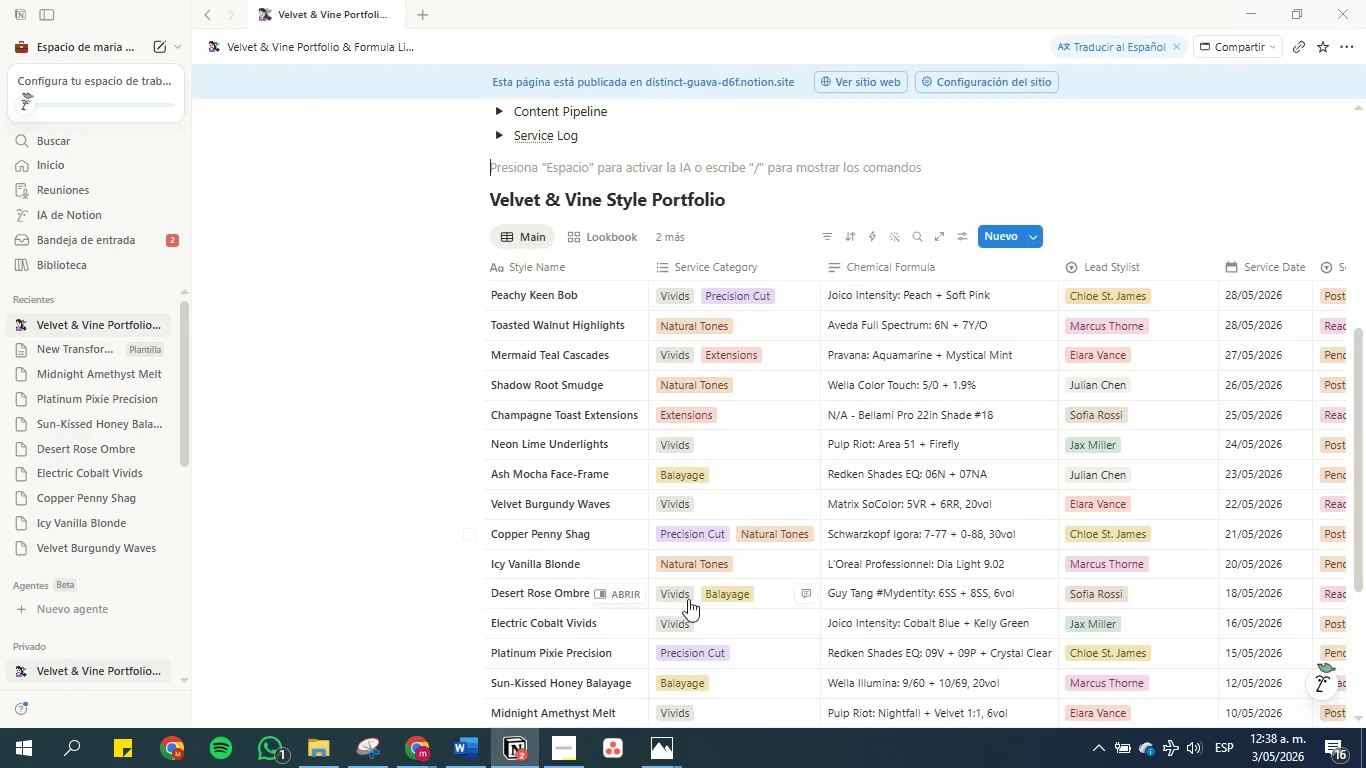 
scroll: coordinate [680, 544], scroll_direction: down, amount: 3.0
 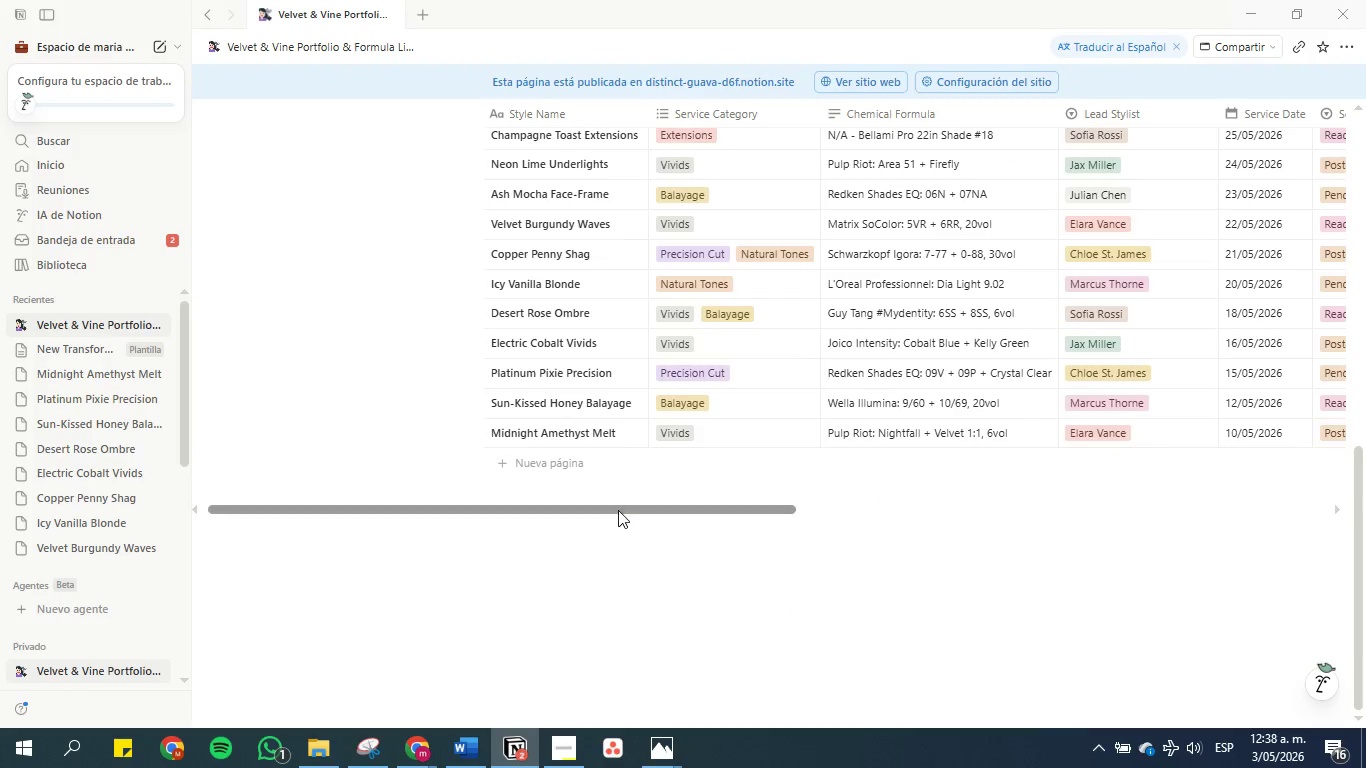 
left_click_drag(start_coordinate=[618, 510], to_coordinate=[979, 507])
 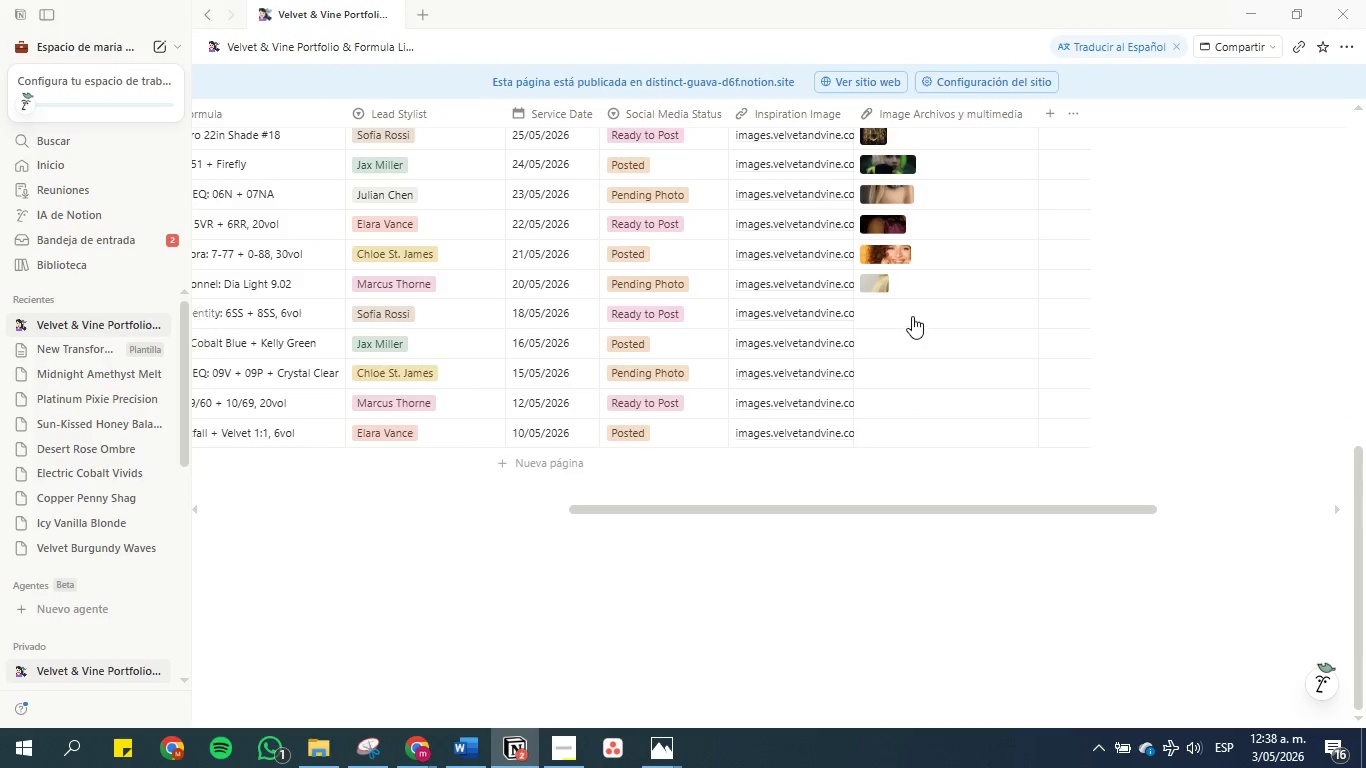 
left_click([909, 309])
 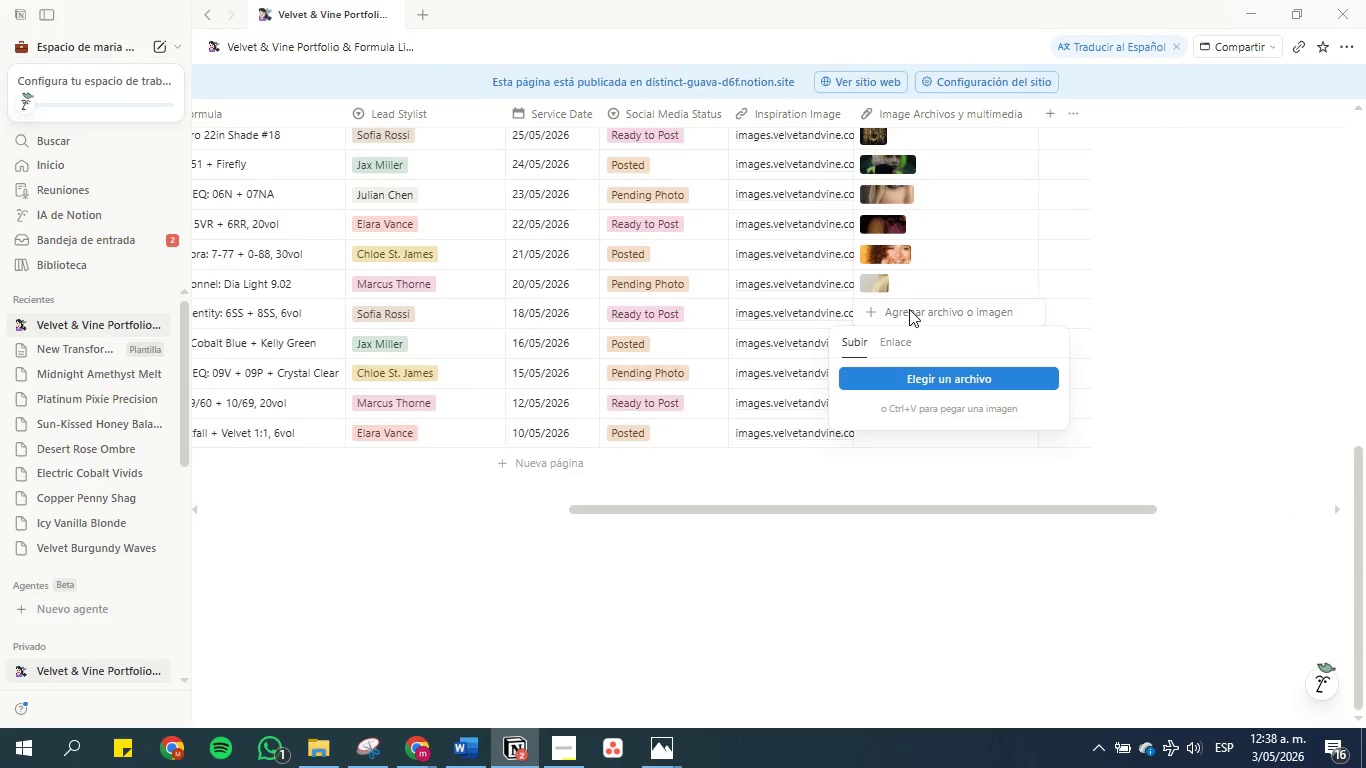 
key(Control+V)
 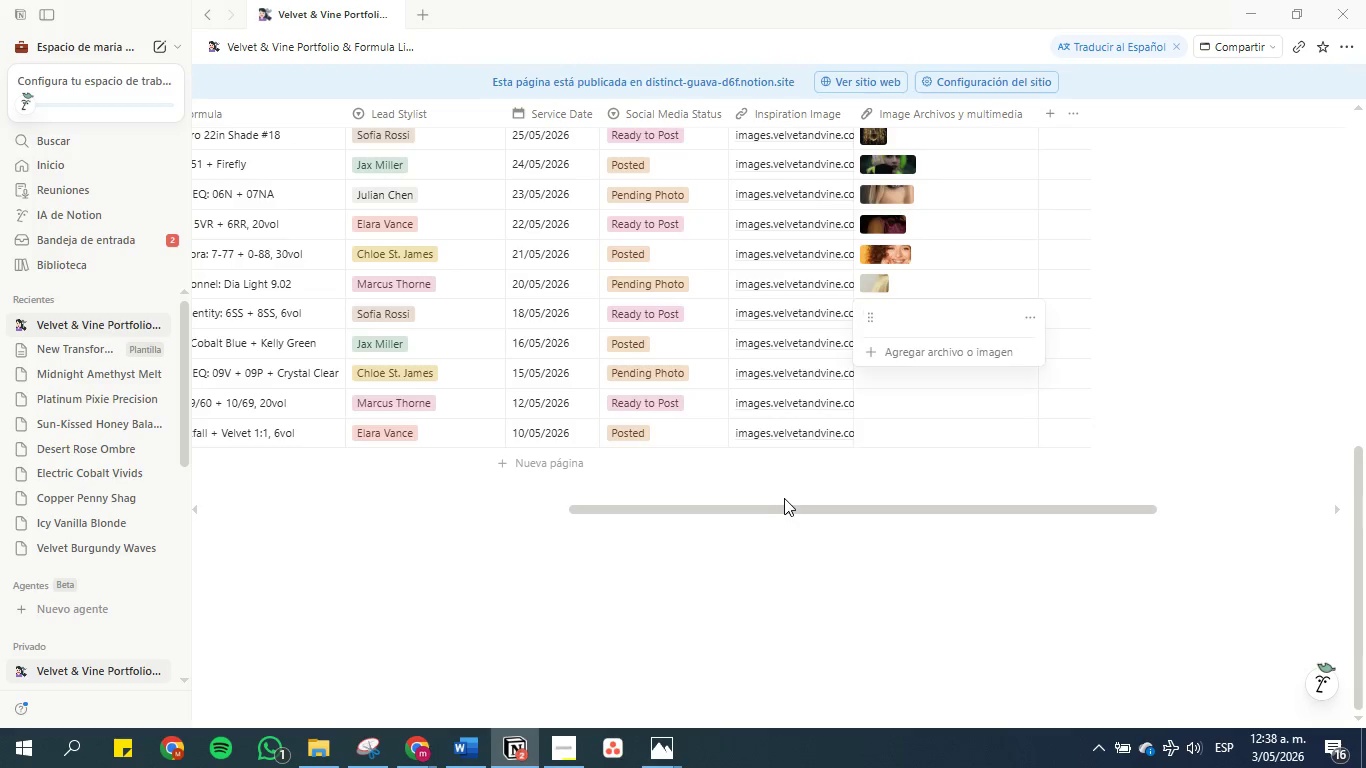 
left_click([816, 472])
 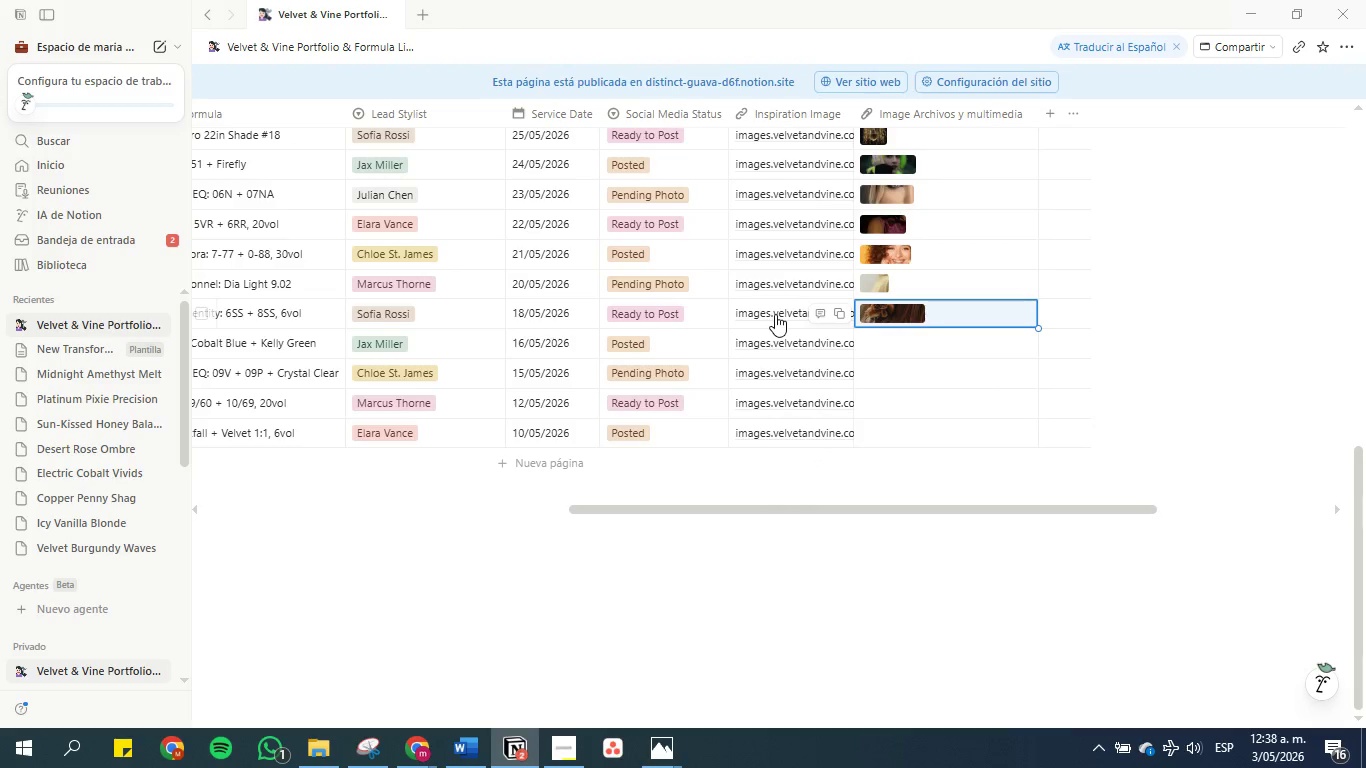 
wait(6.45)
 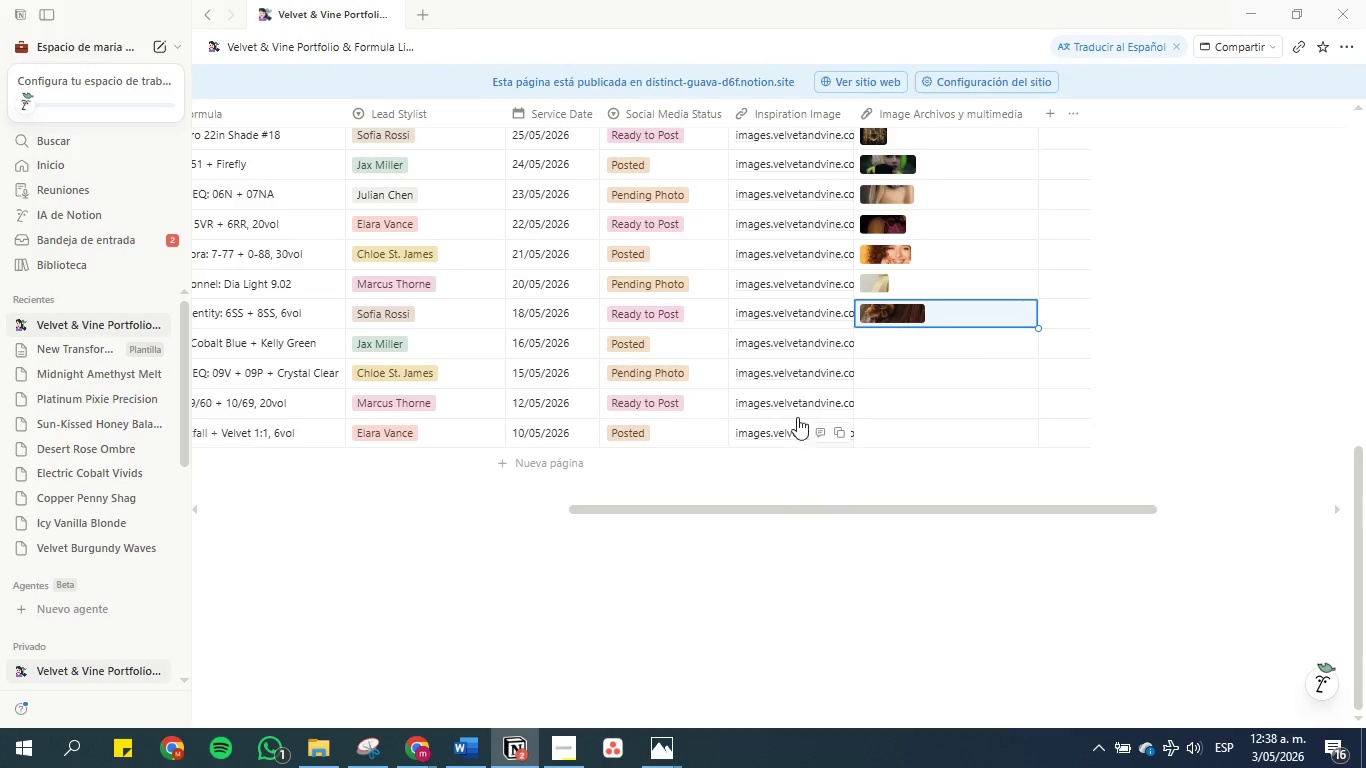 
left_click([765, 305])
 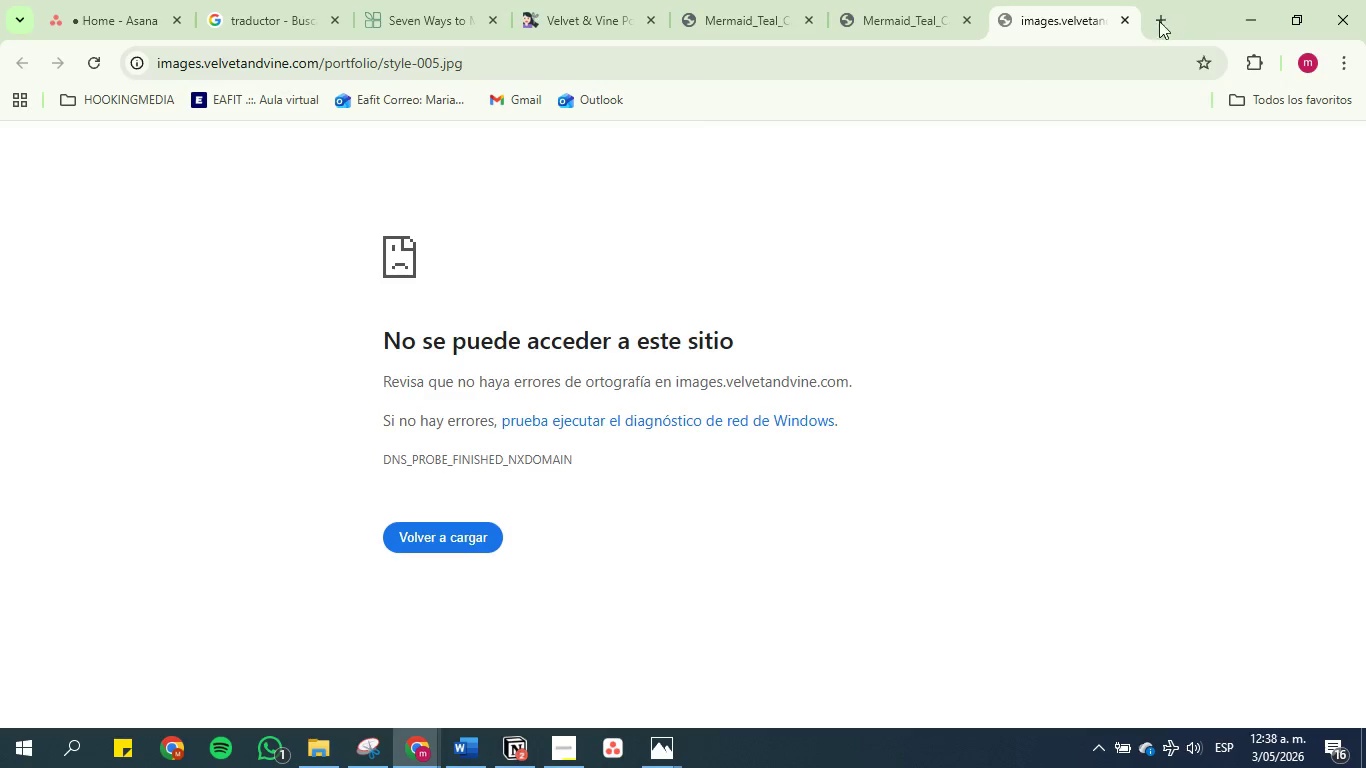 
left_click([1123, 13])
 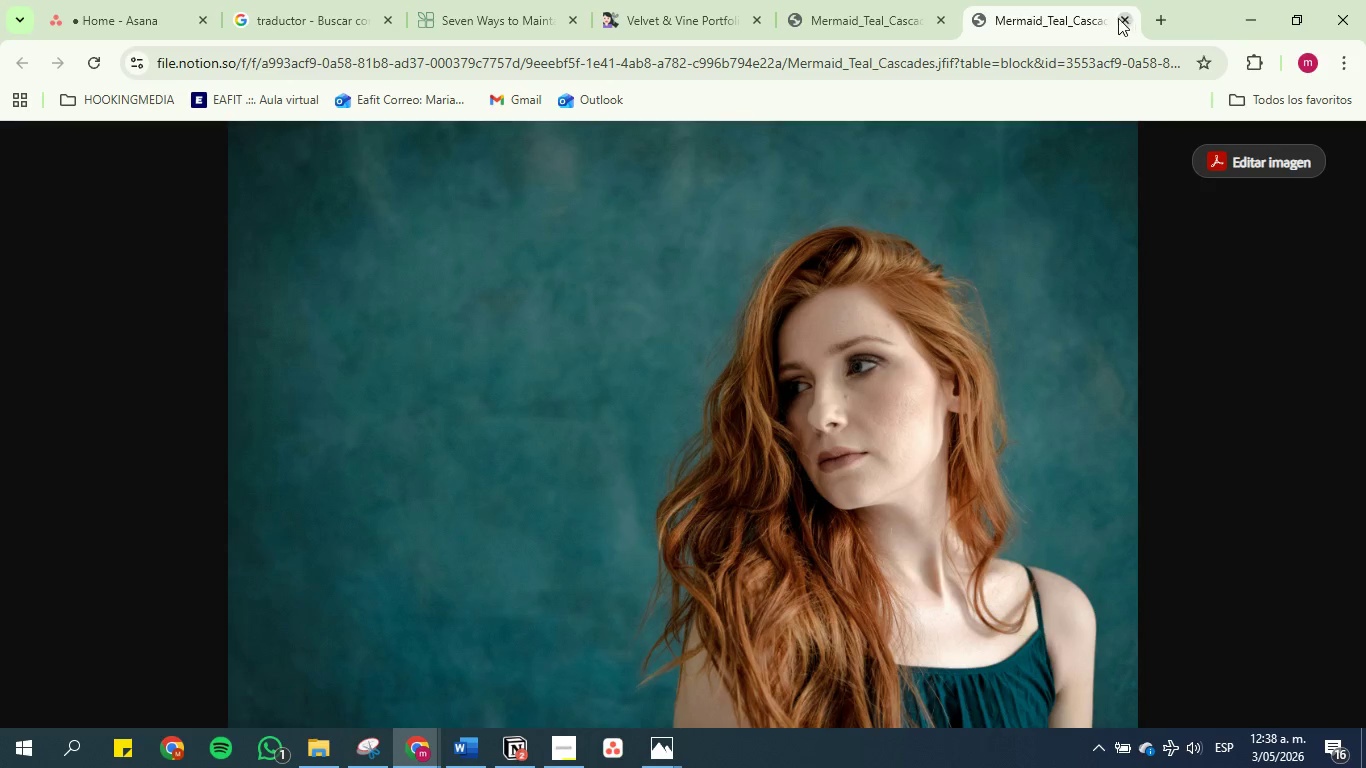 
left_click([1122, 21])
 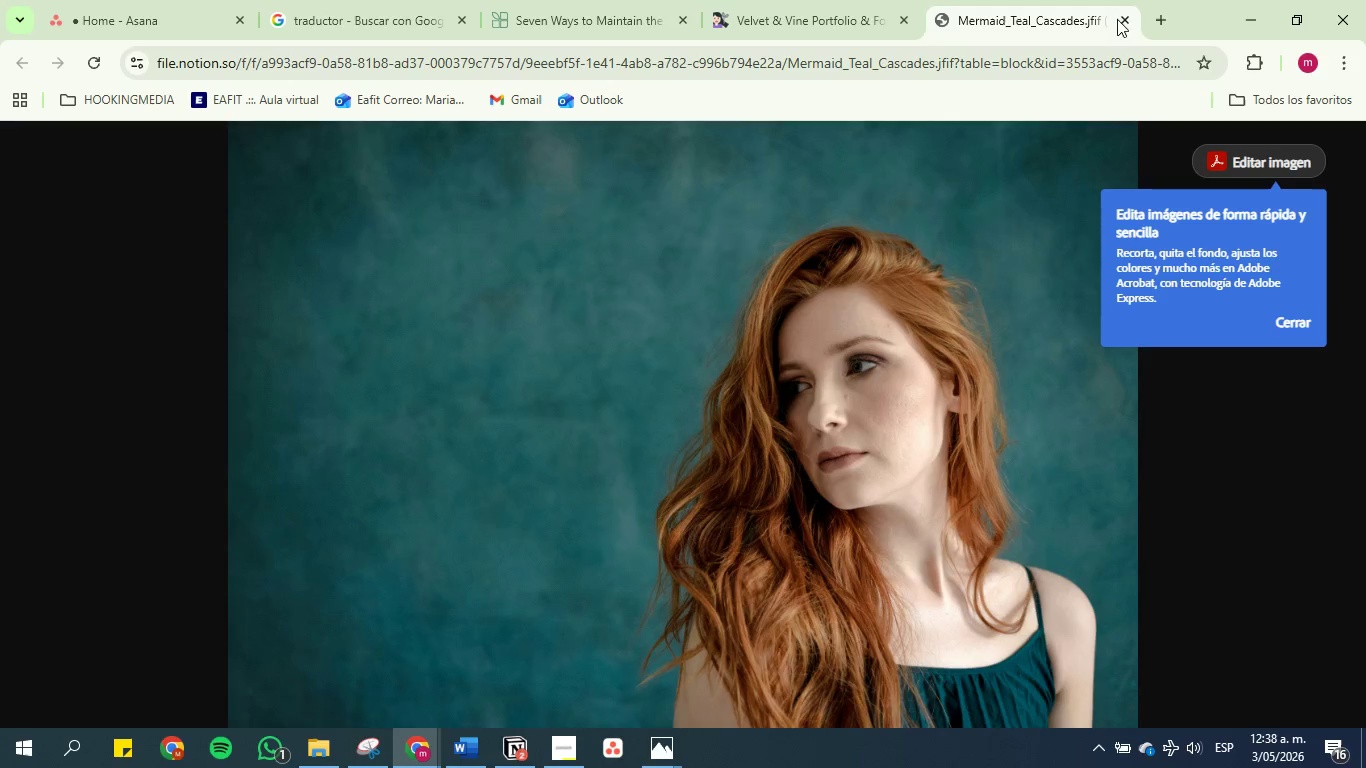 
left_click([1127, 22])
 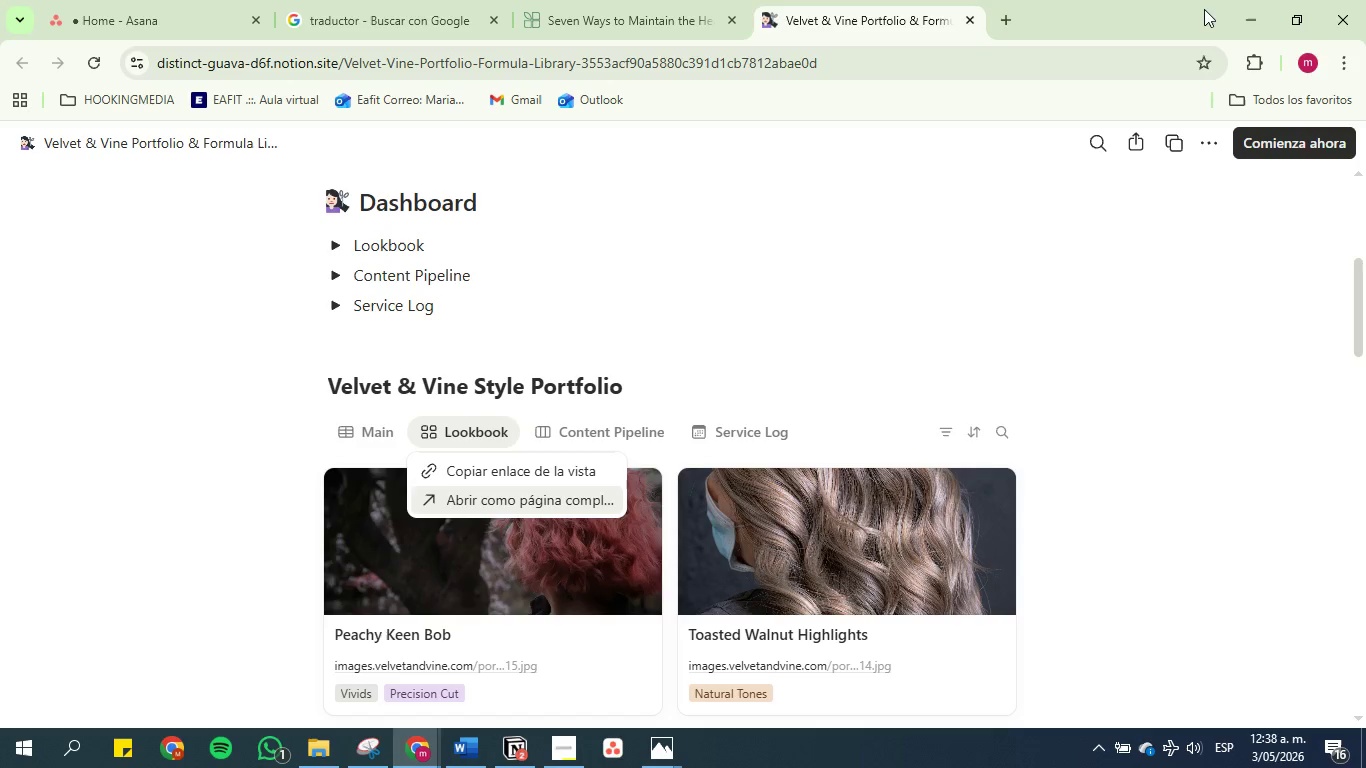 
left_click([1255, 14])
 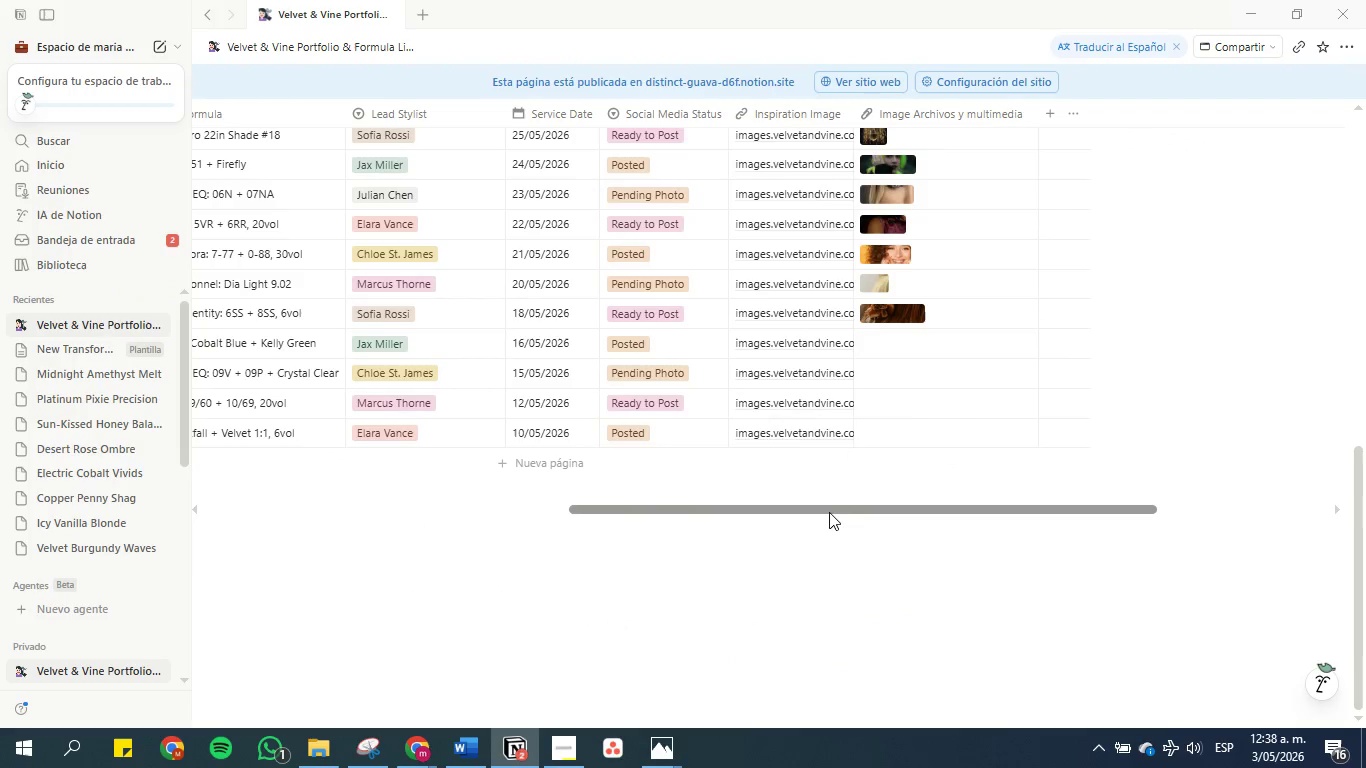 
left_click_drag(start_coordinate=[826, 502], to_coordinate=[514, 501])
 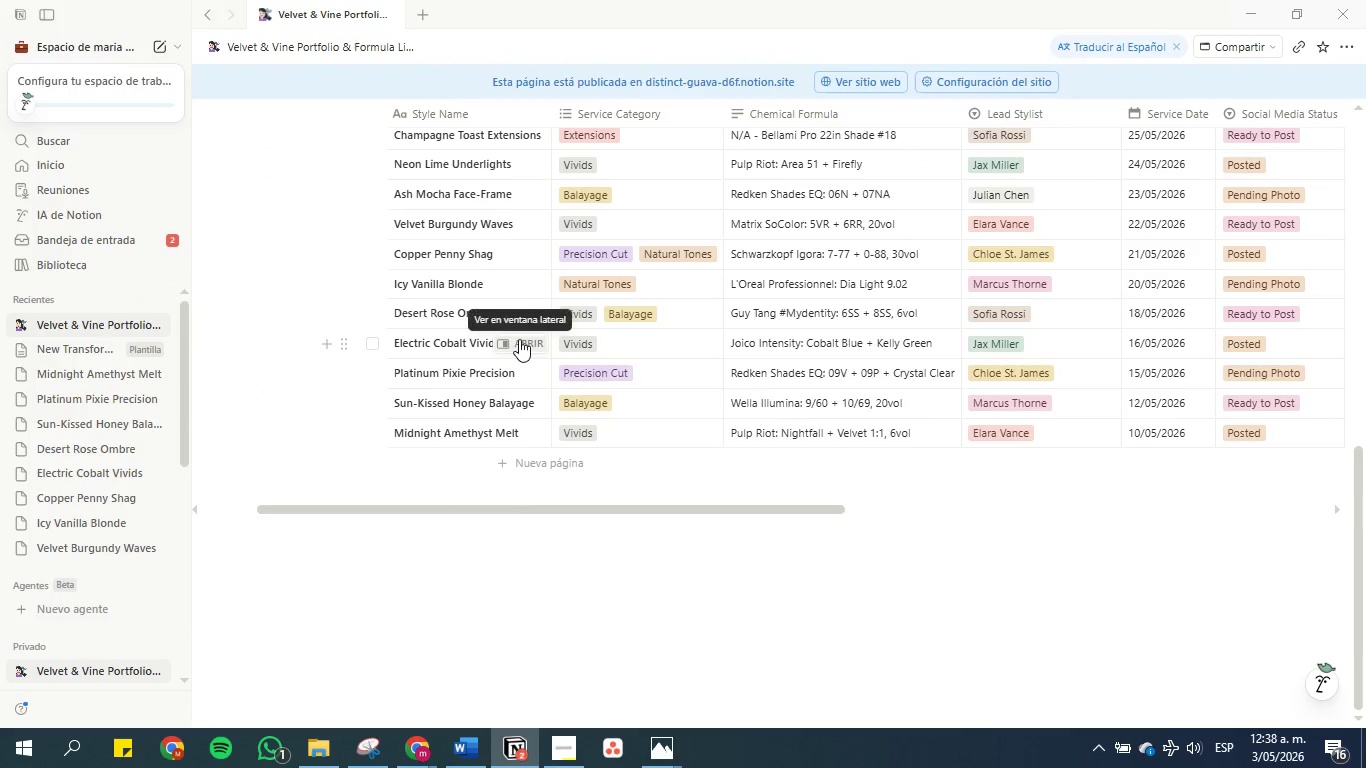 
left_click([519, 339])
 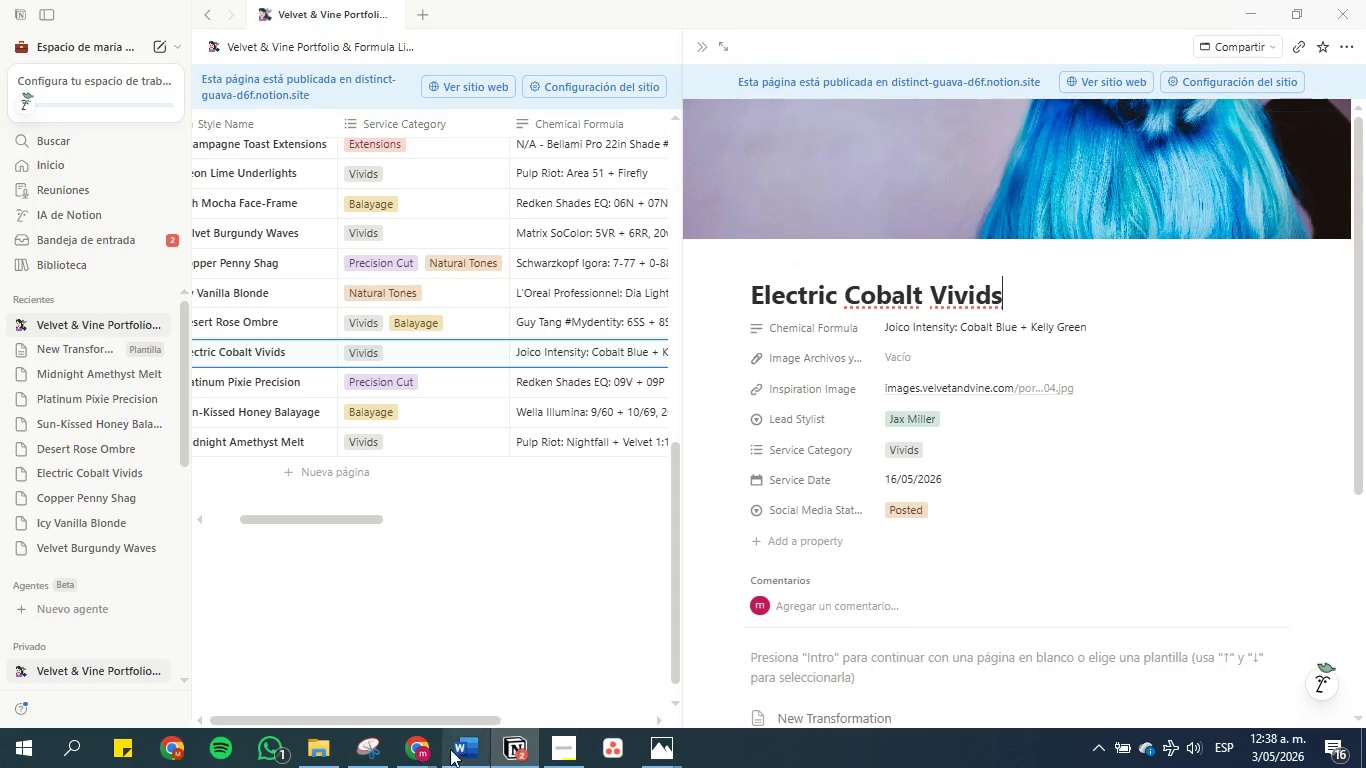 
left_click([367, 746])
 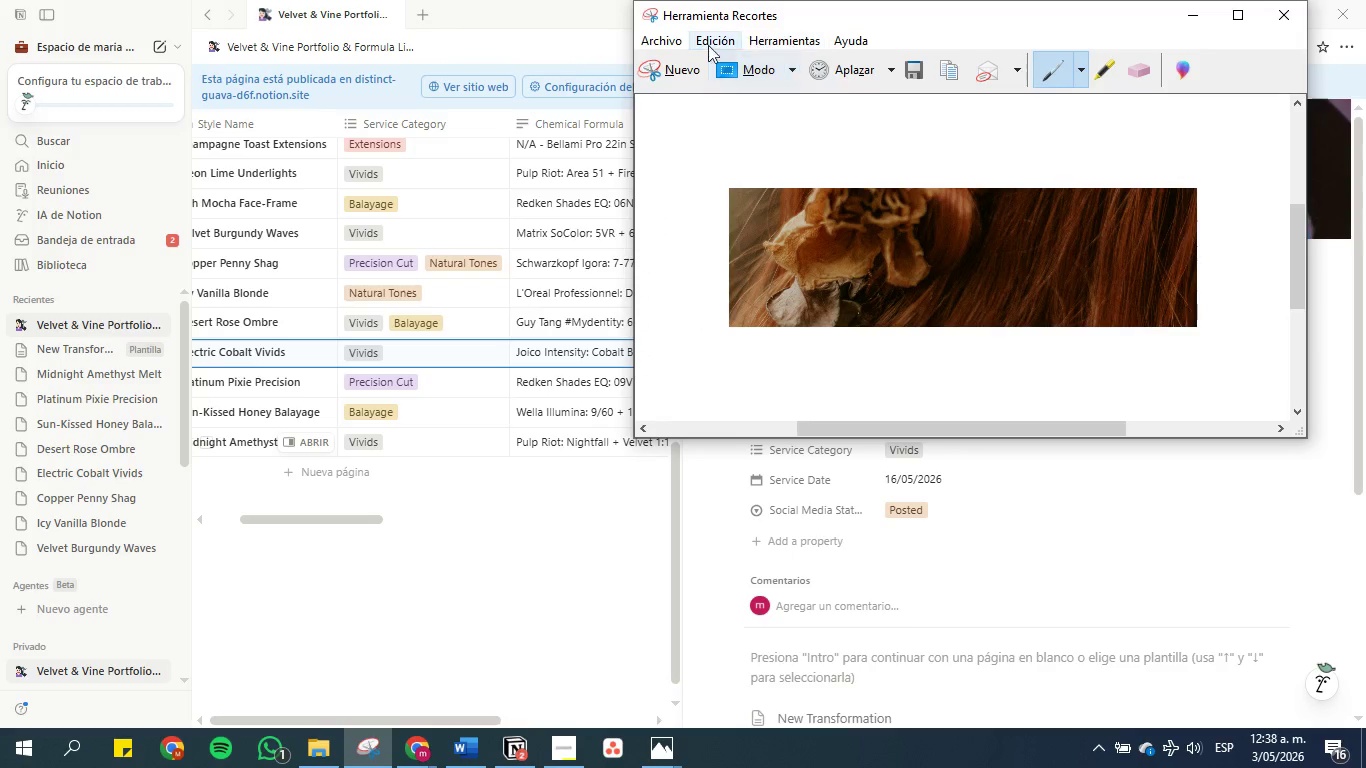 
left_click([676, 64])
 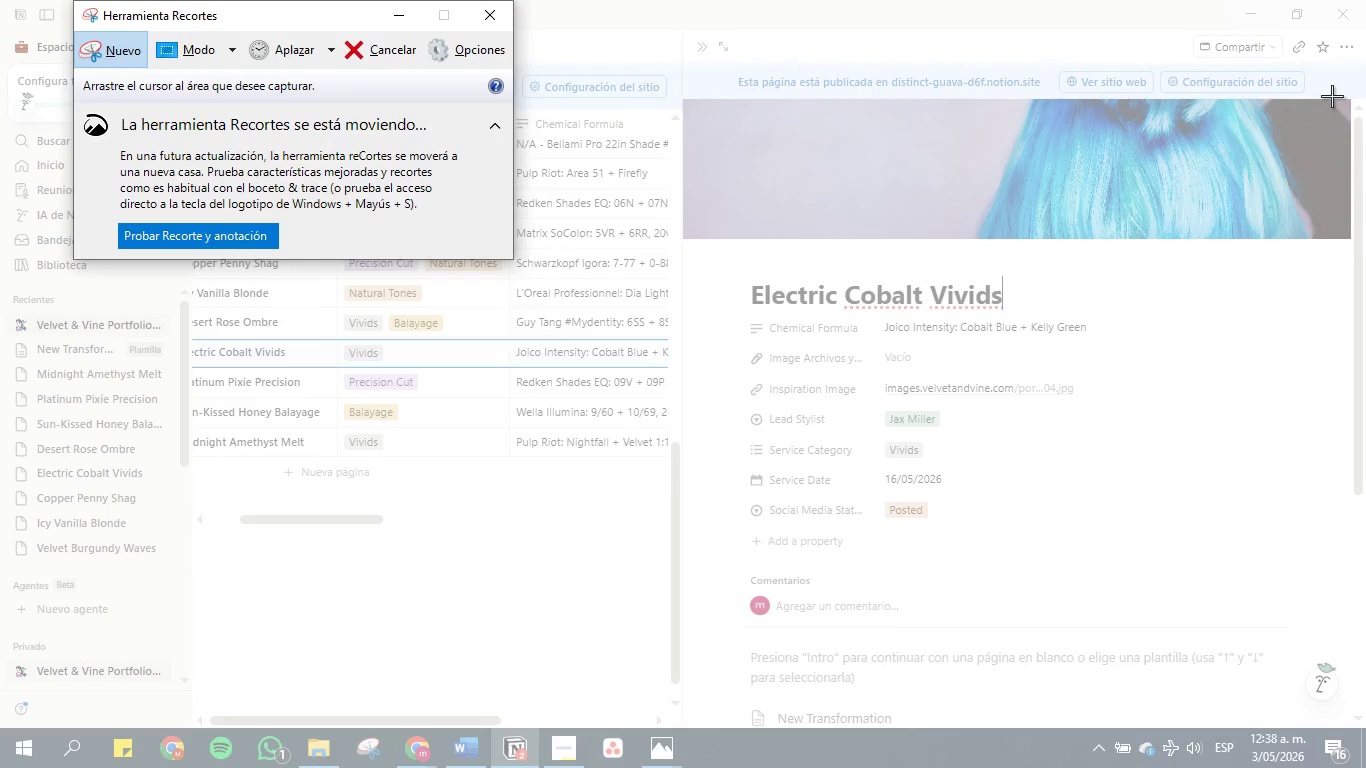 
left_click_drag(start_coordinate=[1321, 99], to_coordinate=[952, 241])
 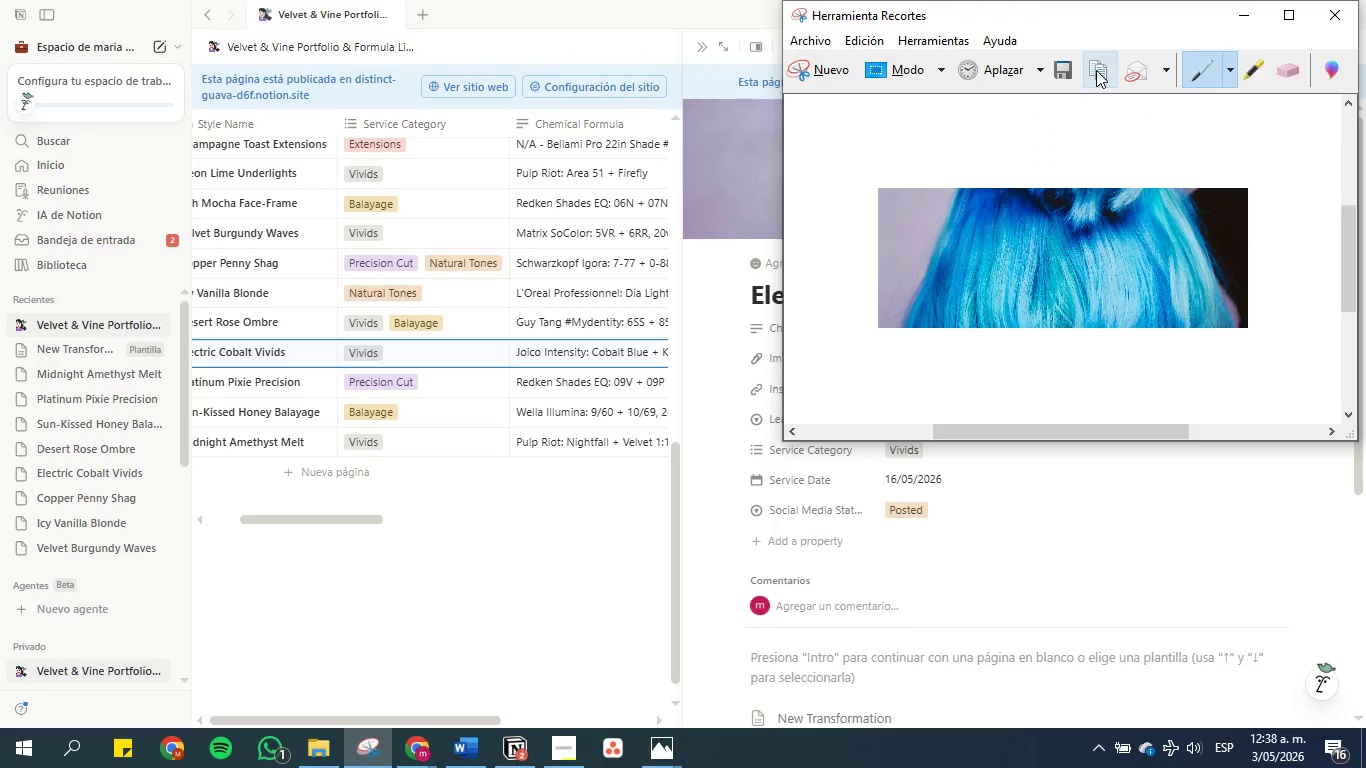 
left_click([1096, 70])
 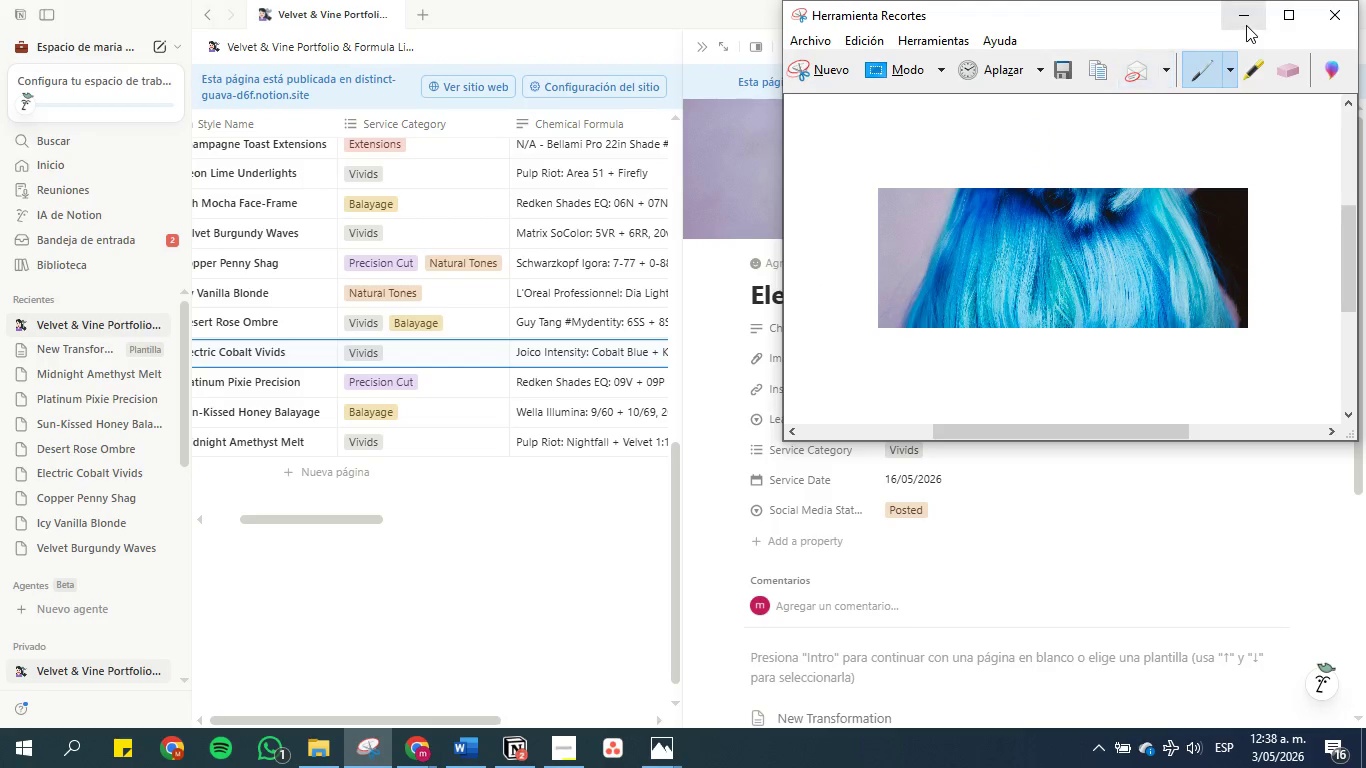 
left_click([1243, 20])
 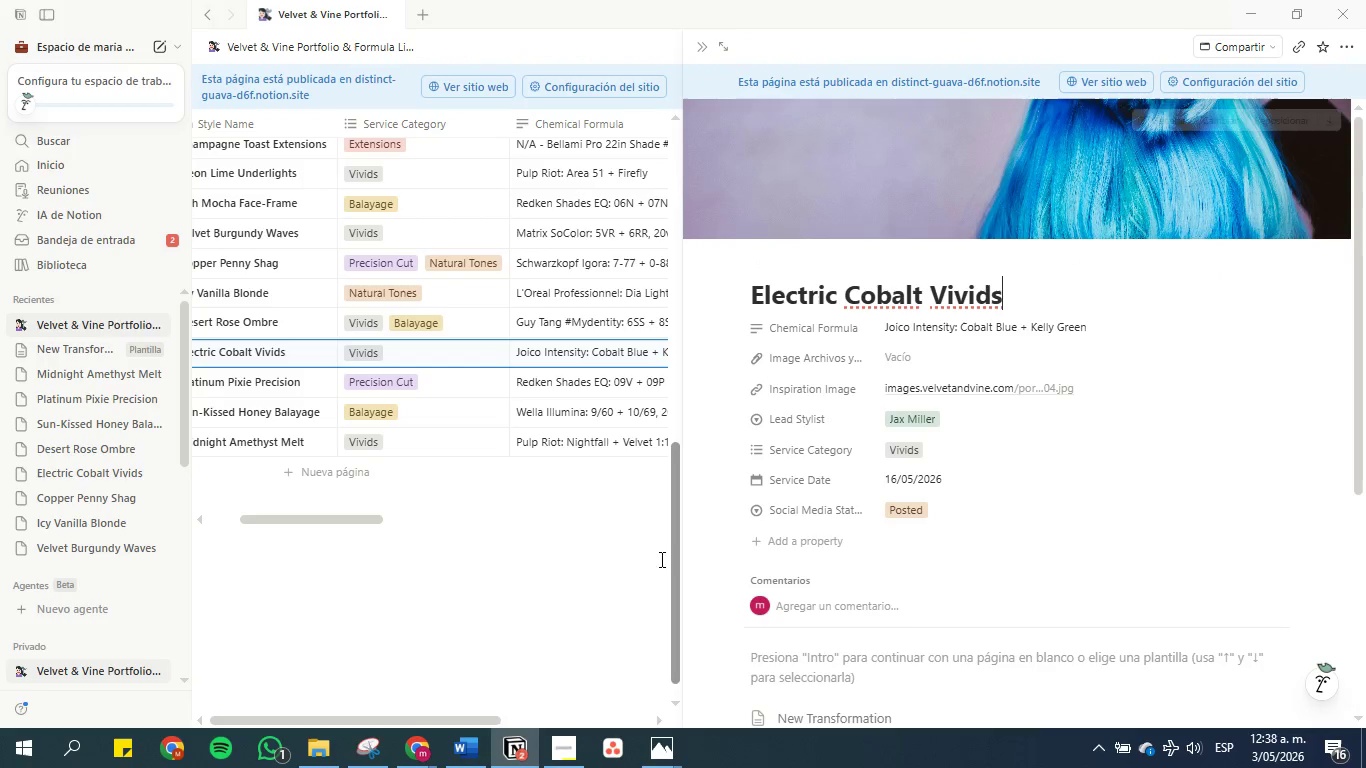 
left_click([572, 566])
 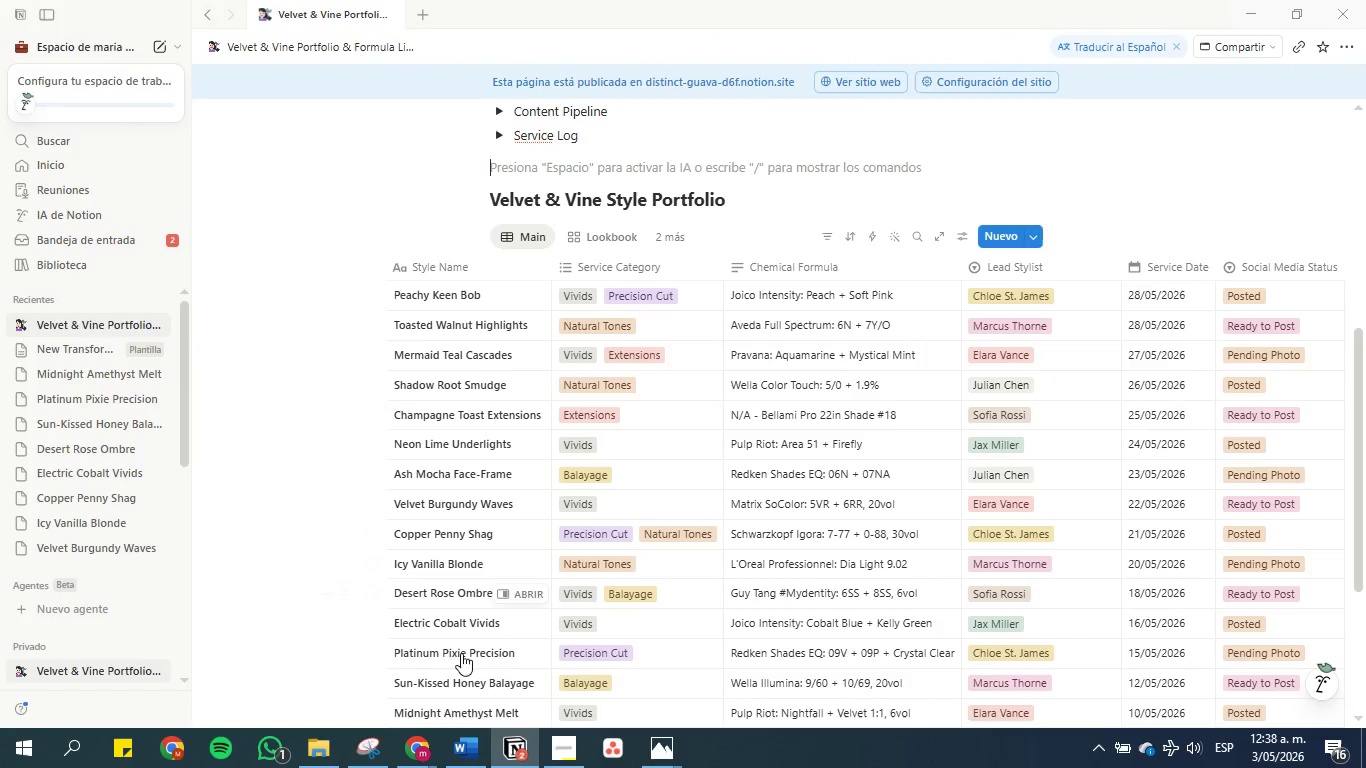 
scroll: coordinate [510, 549], scroll_direction: down, amount: 5.0
 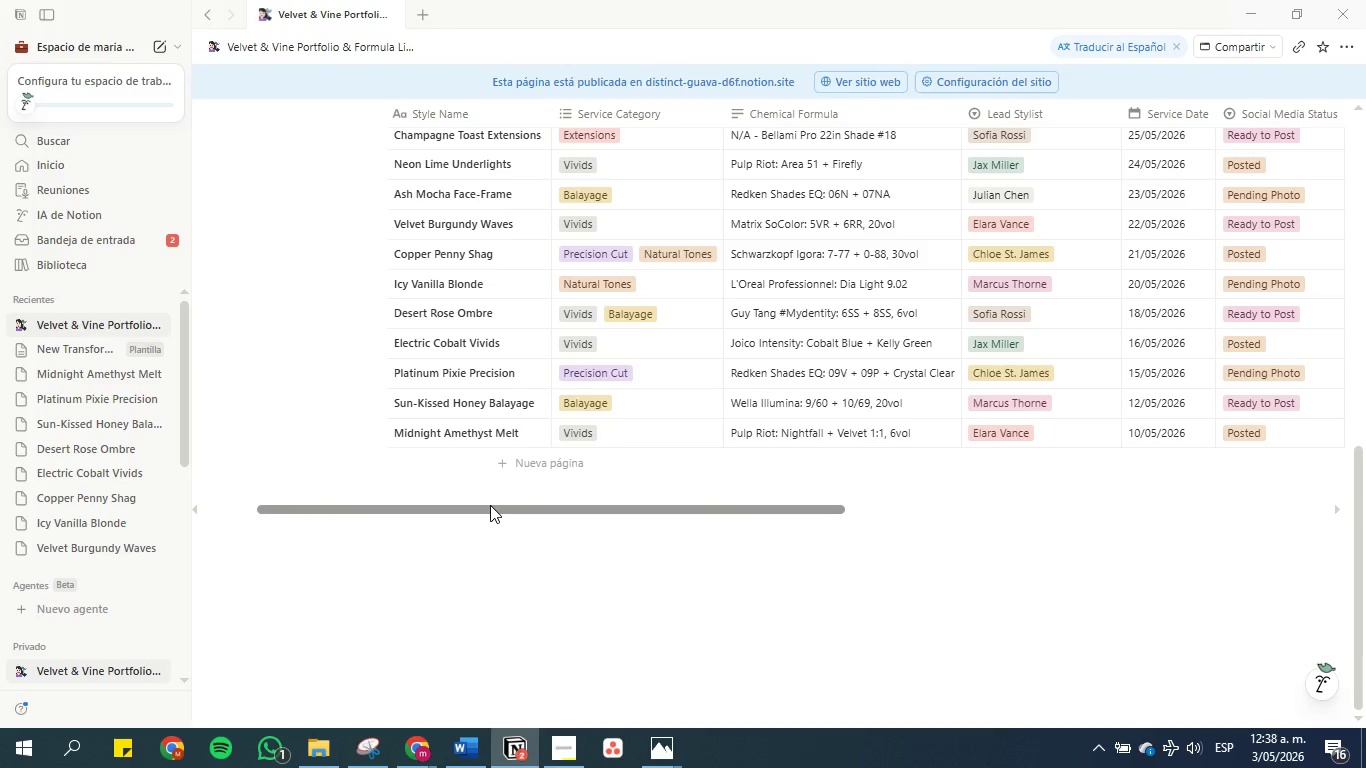 
left_click_drag(start_coordinate=[490, 505], to_coordinate=[818, 520])
 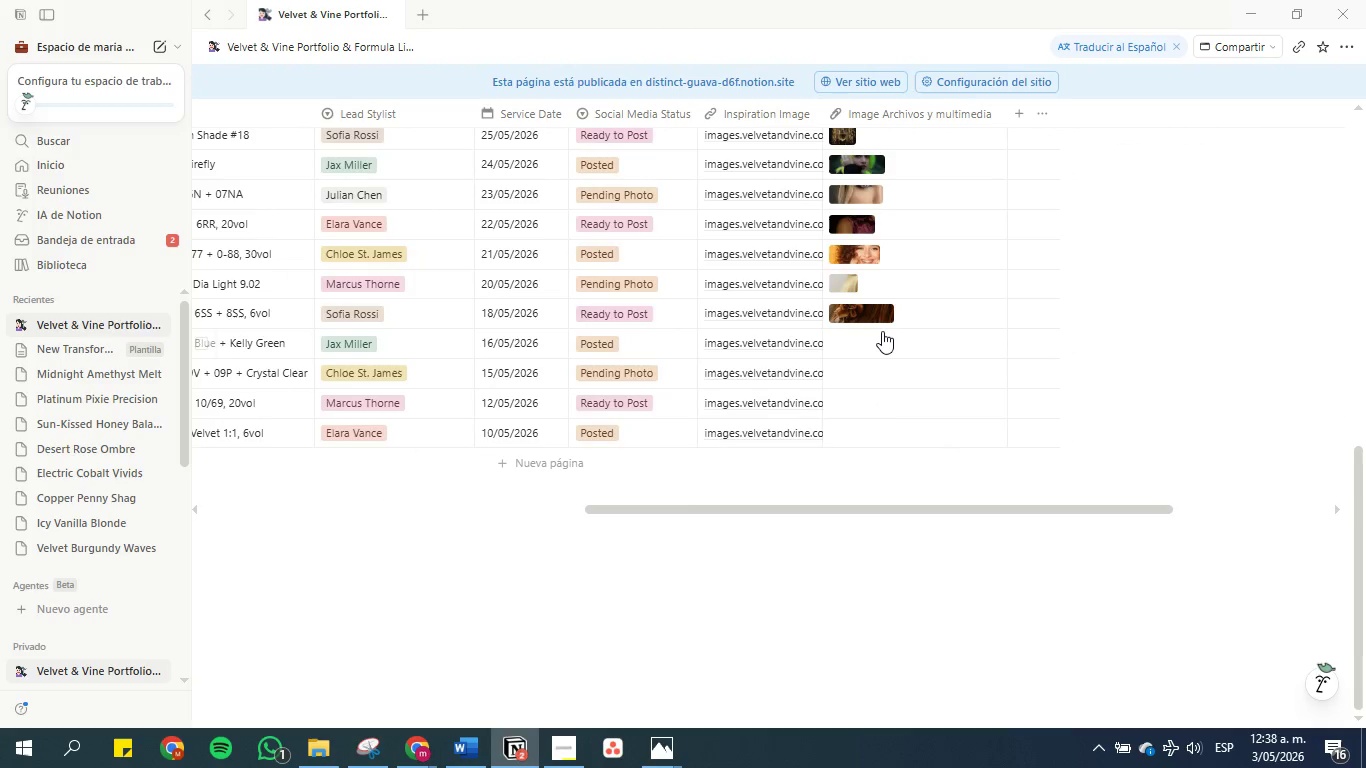 
left_click([882, 331])
 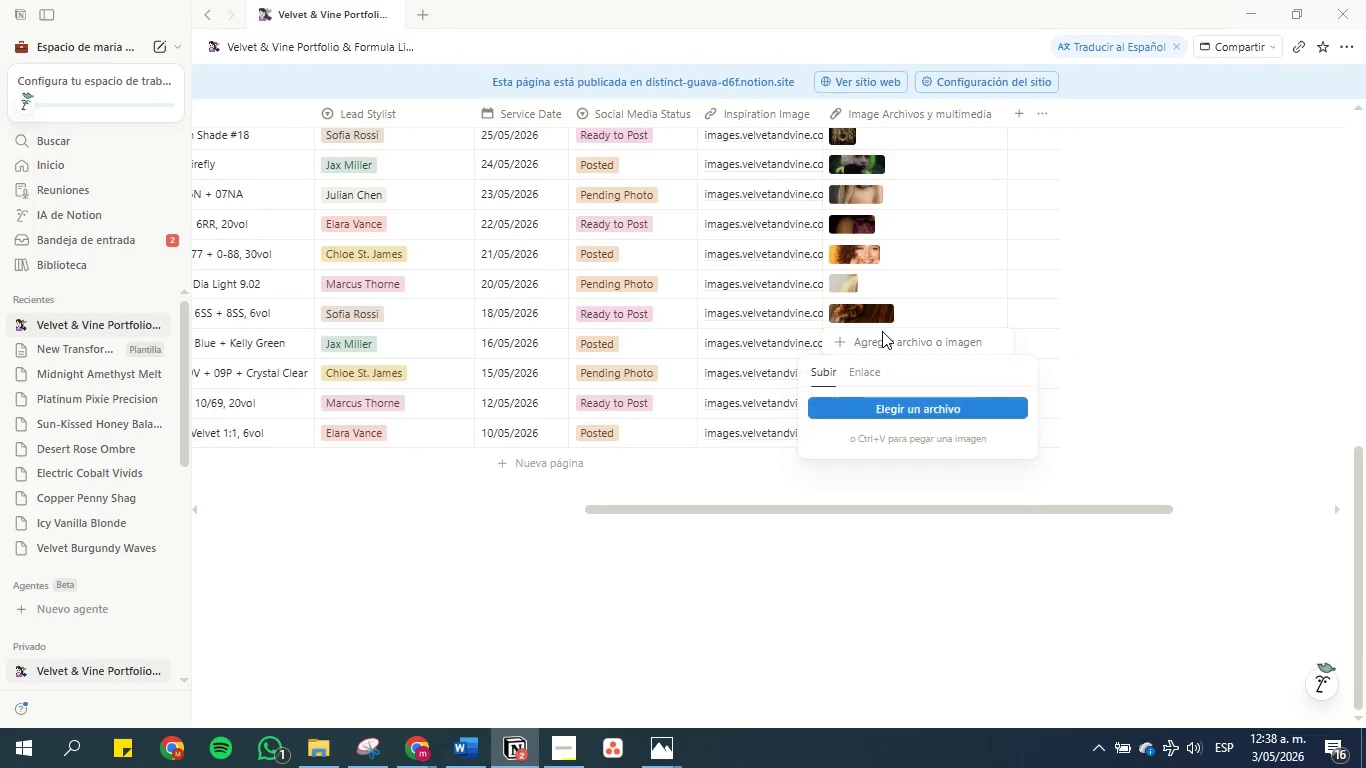 
key(Control+V)
 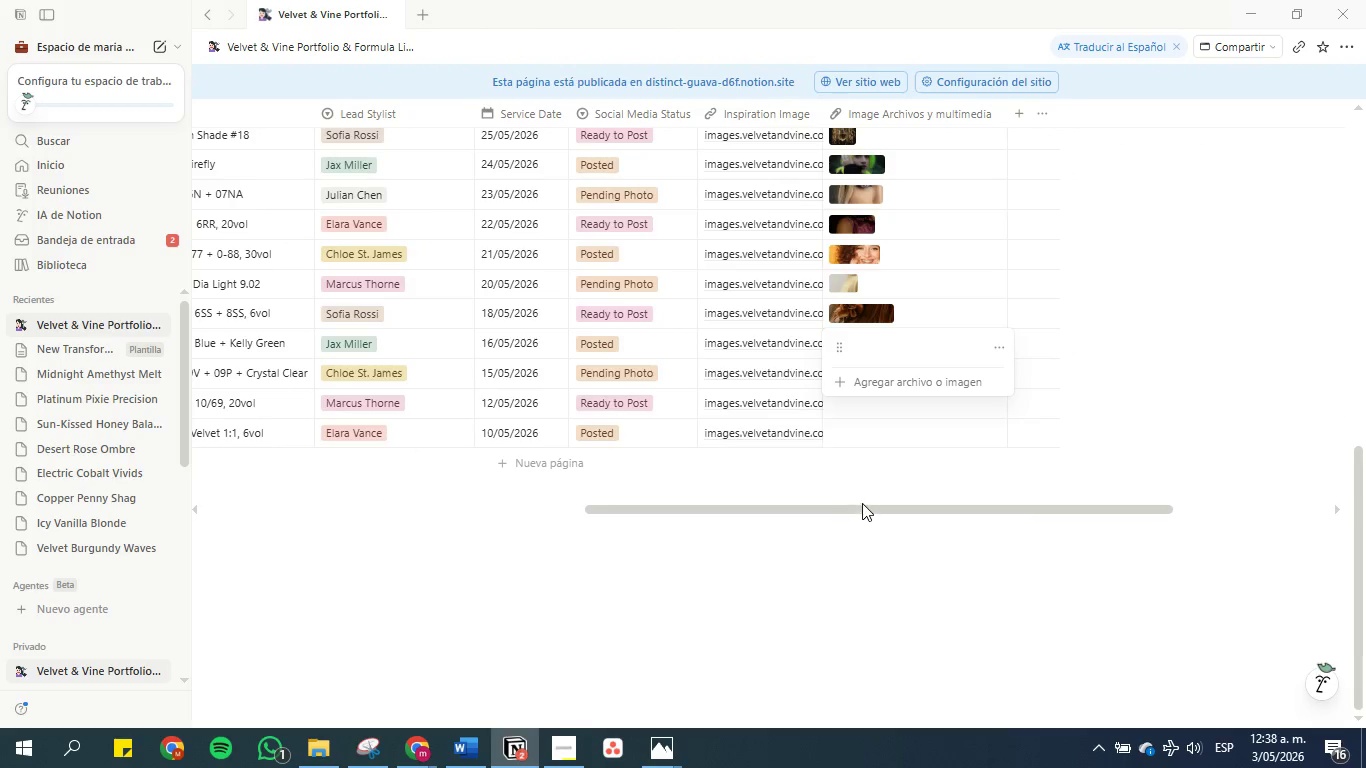 
left_click_drag(start_coordinate=[869, 506], to_coordinate=[573, 518])
 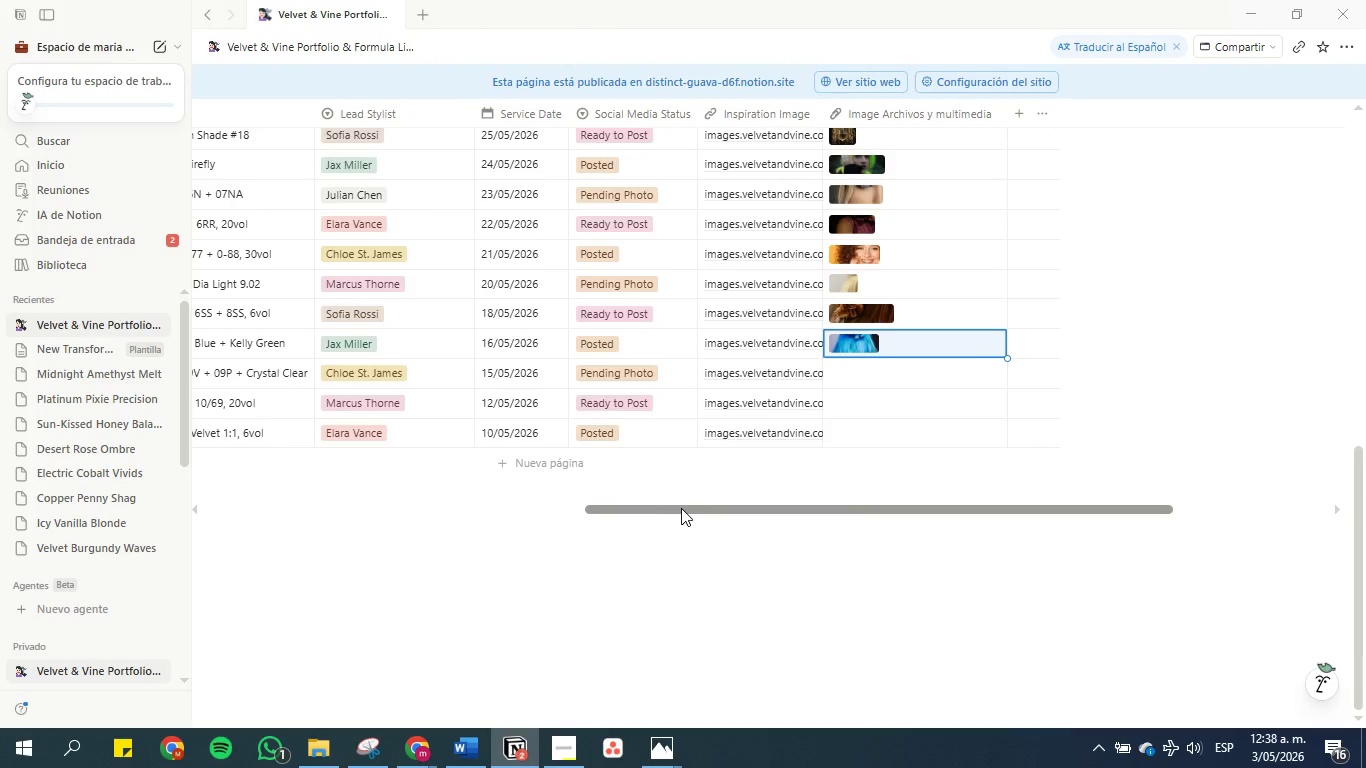 
left_click_drag(start_coordinate=[681, 508], to_coordinate=[345, 503])
 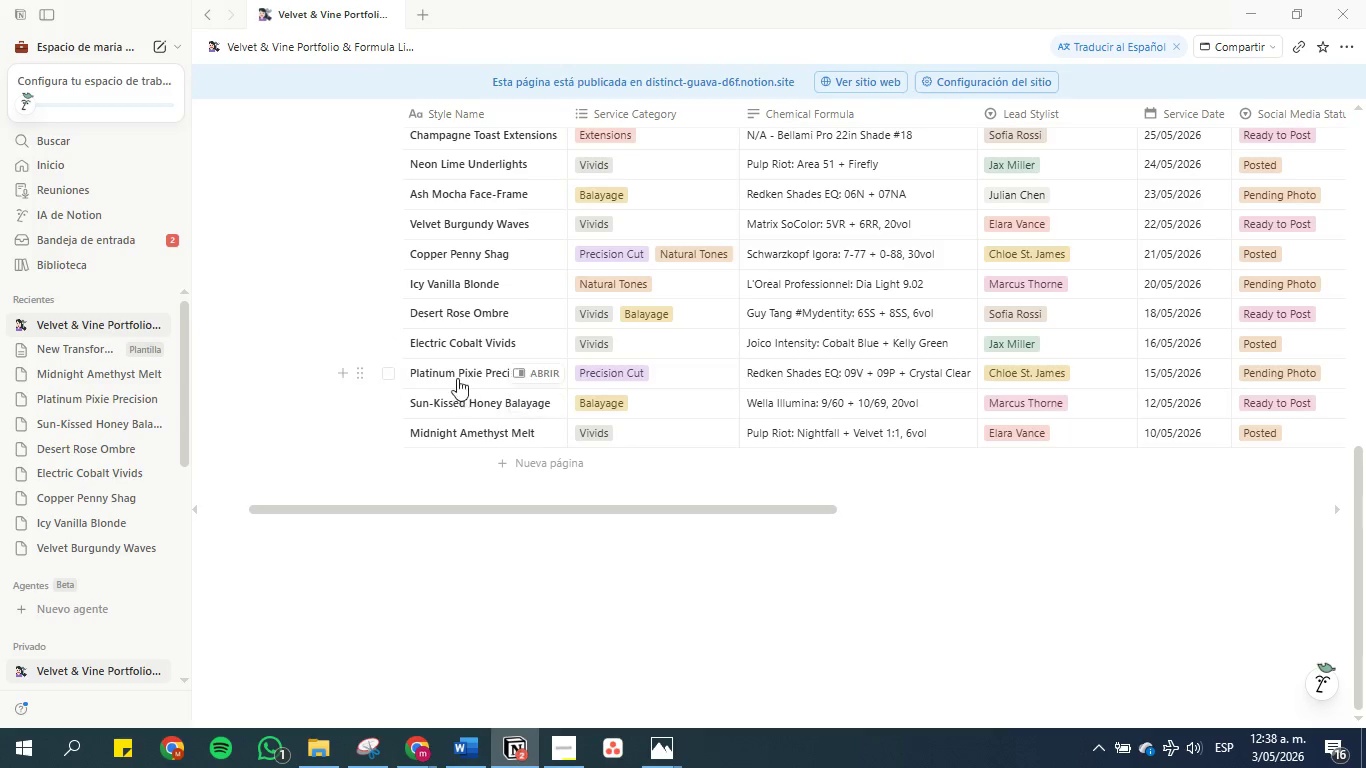 
wait(6.59)
 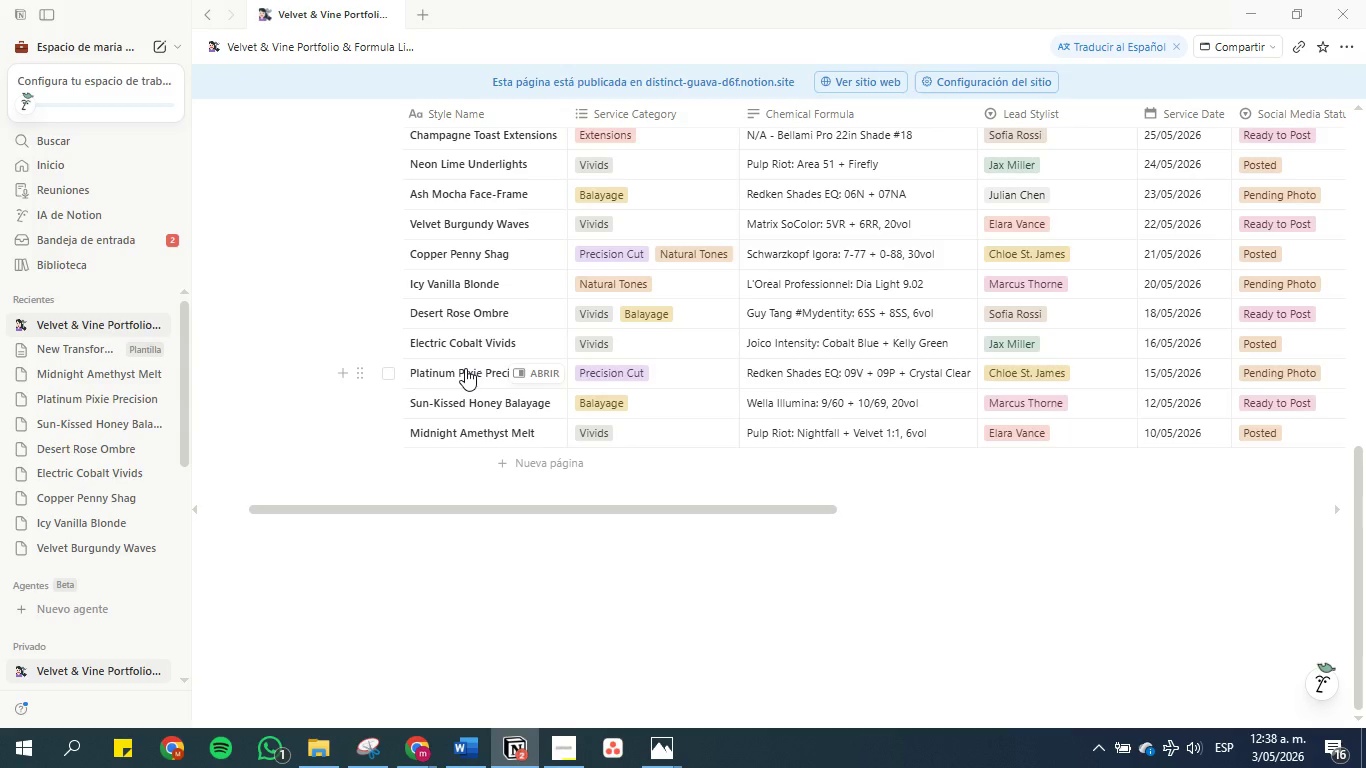 
left_click([437, 375])
 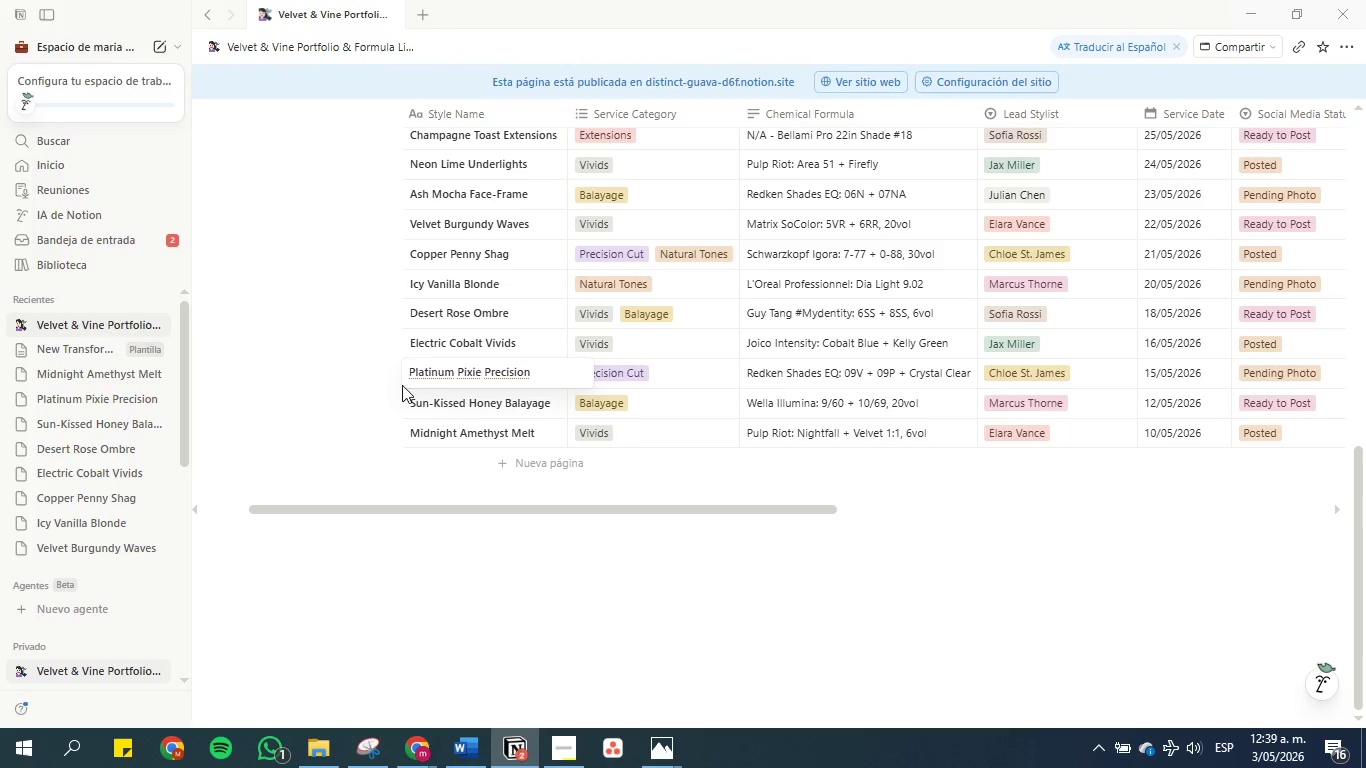 
left_click([324, 378])
 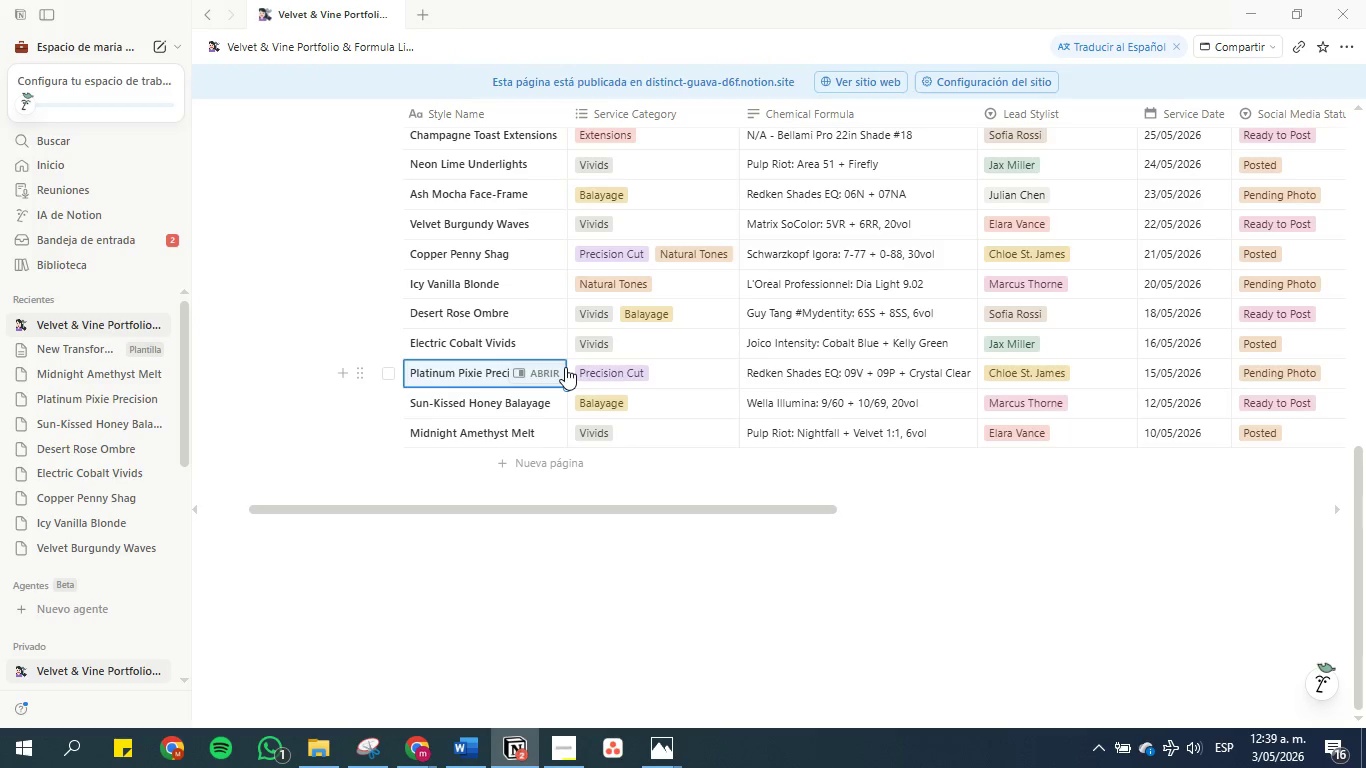 
left_click([538, 367])
 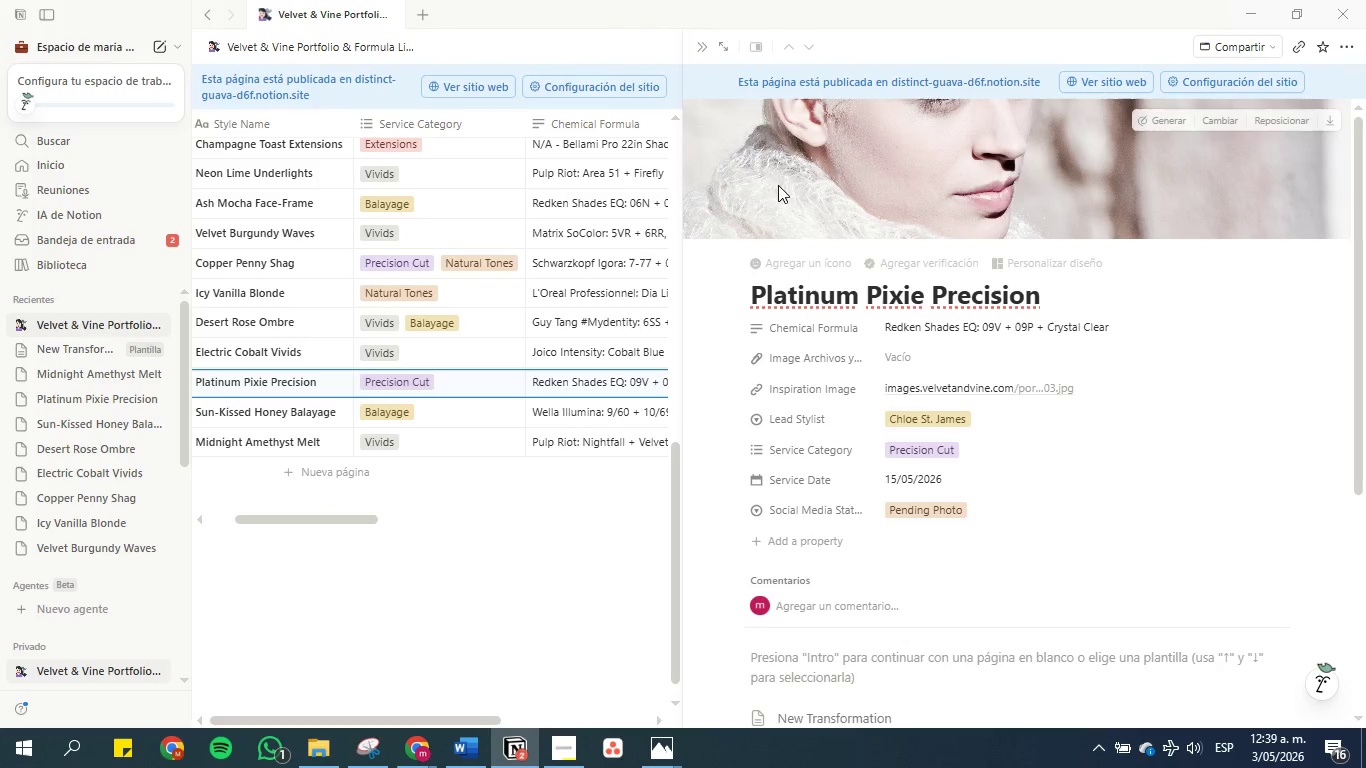 
scroll: coordinate [819, 178], scroll_direction: up, amount: 3.0
 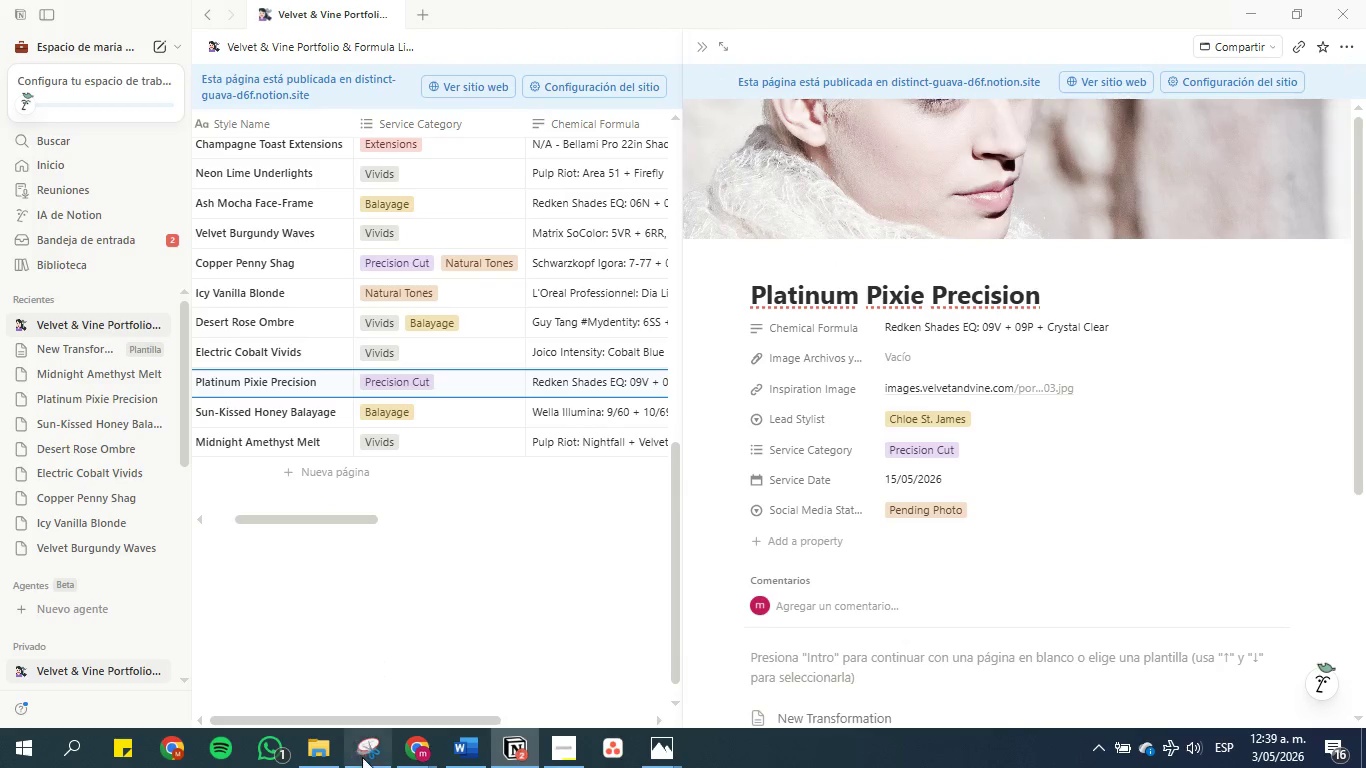 
left_click([368, 761])
 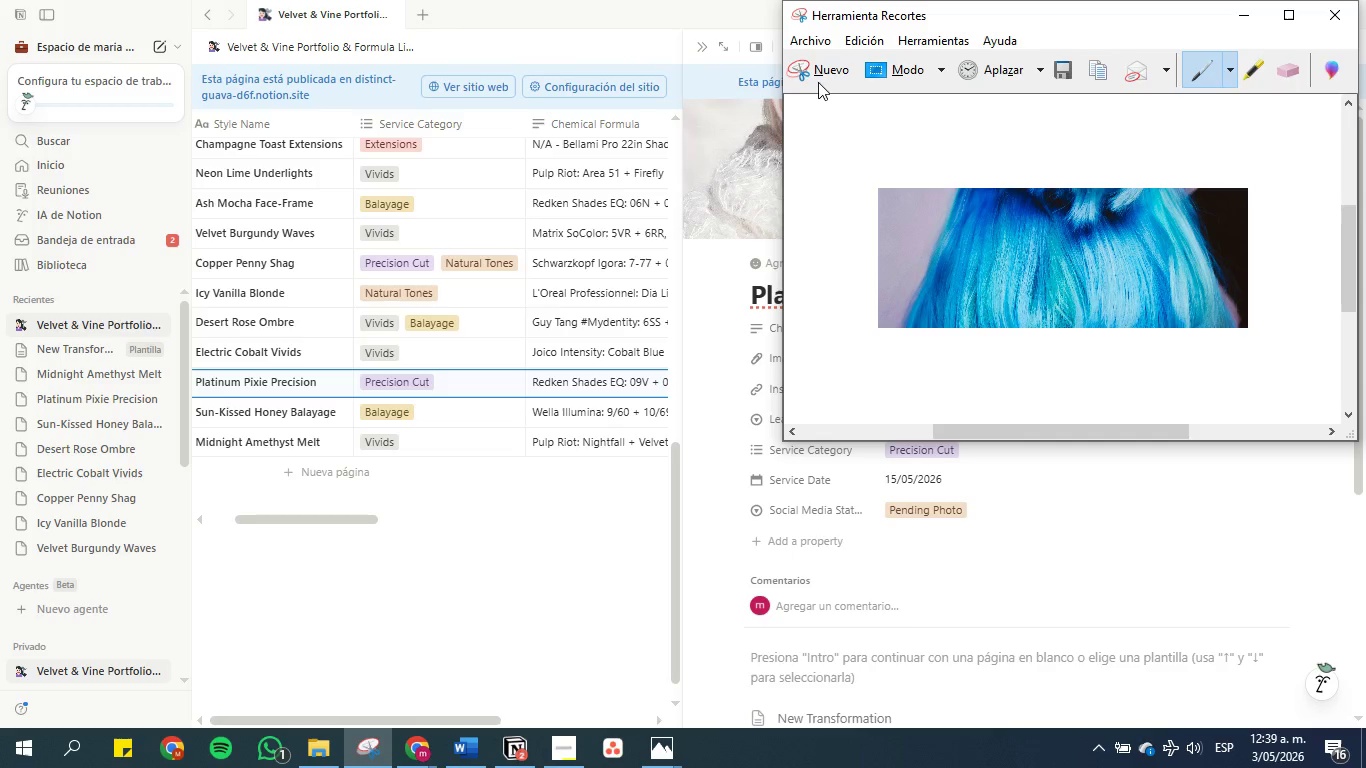 
left_click([828, 65])
 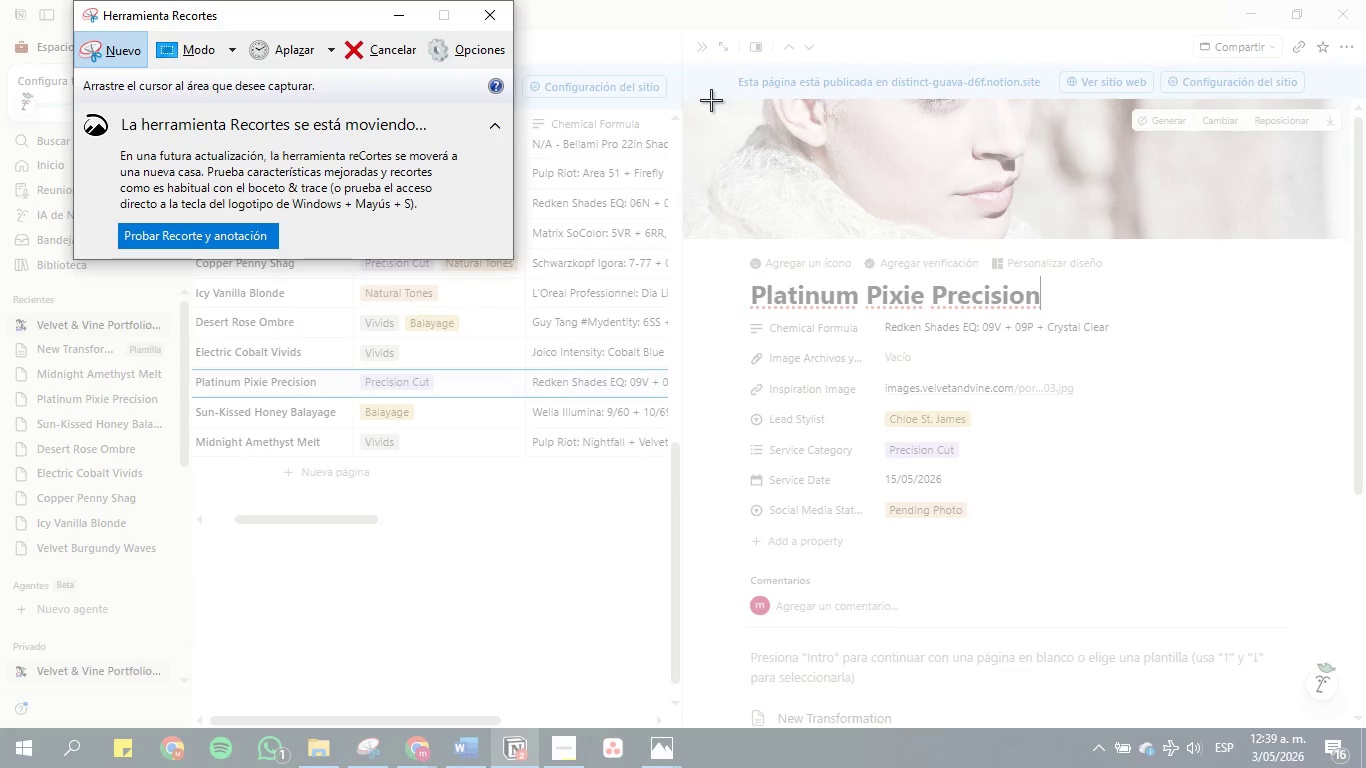 
left_click_drag(start_coordinate=[711, 99], to_coordinate=[930, 239])
 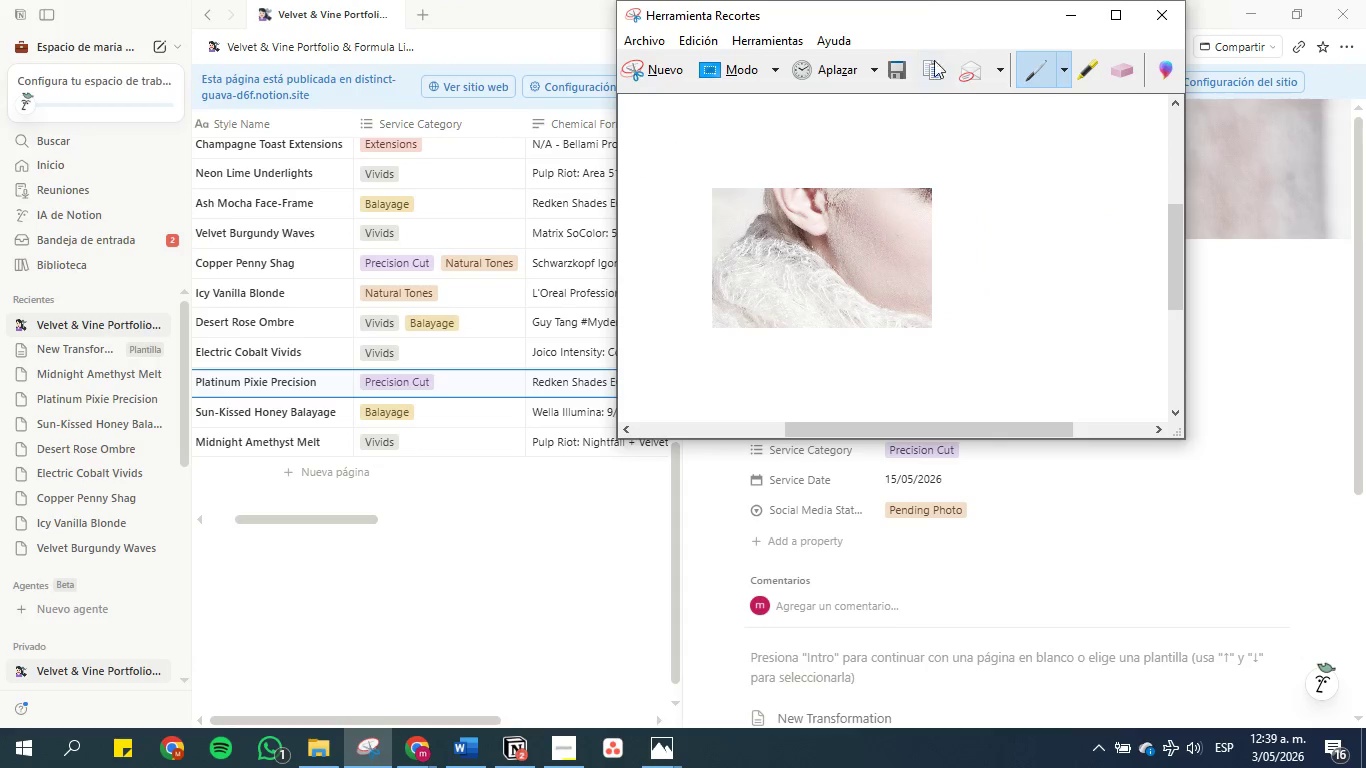 
left_click([930, 74])
 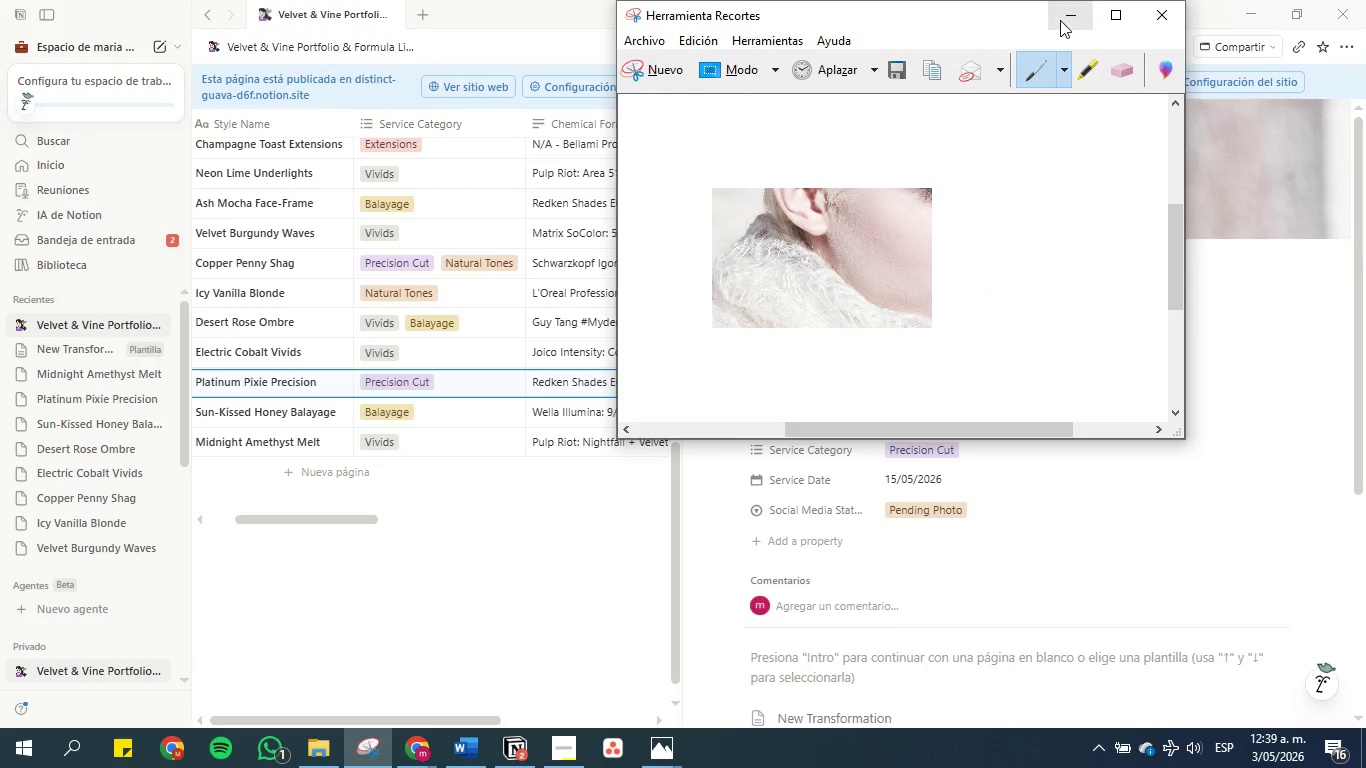 
left_click([1076, 17])
 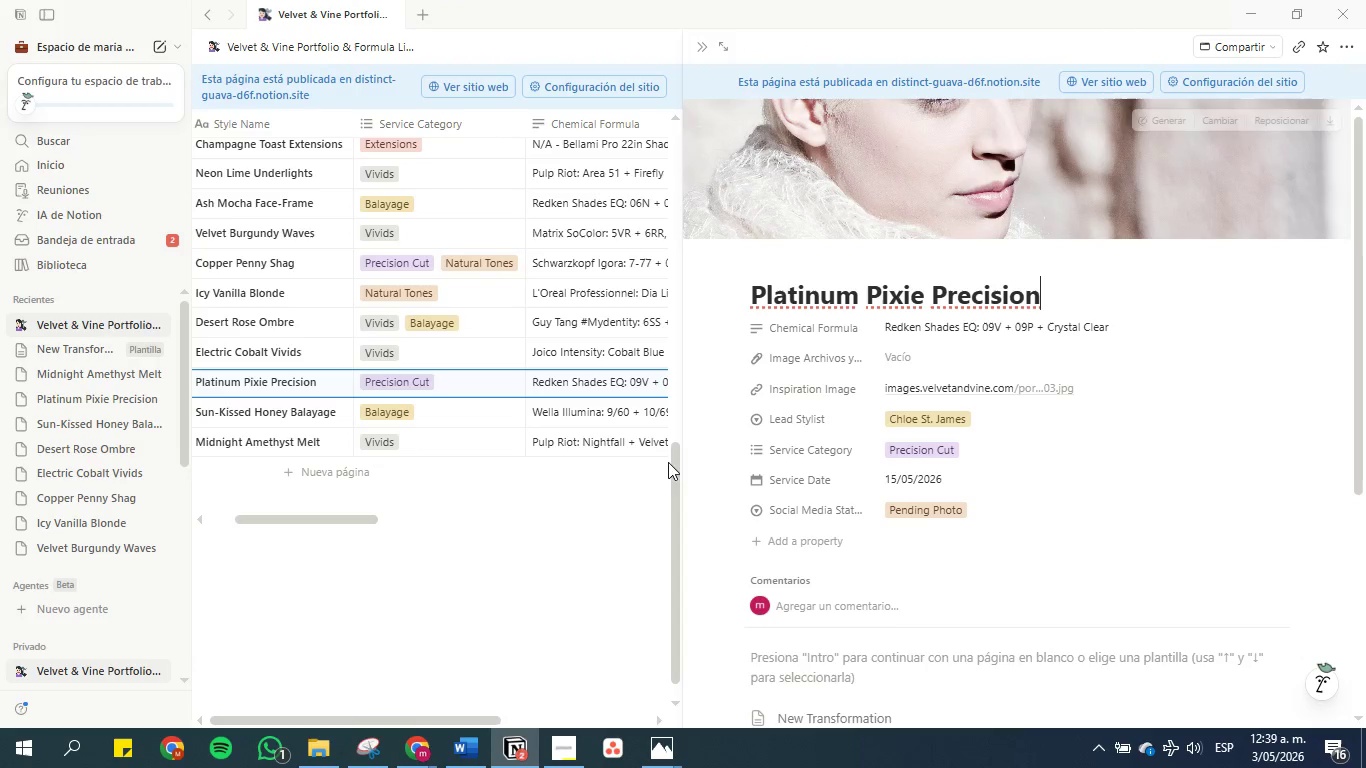 
left_click([562, 547])
 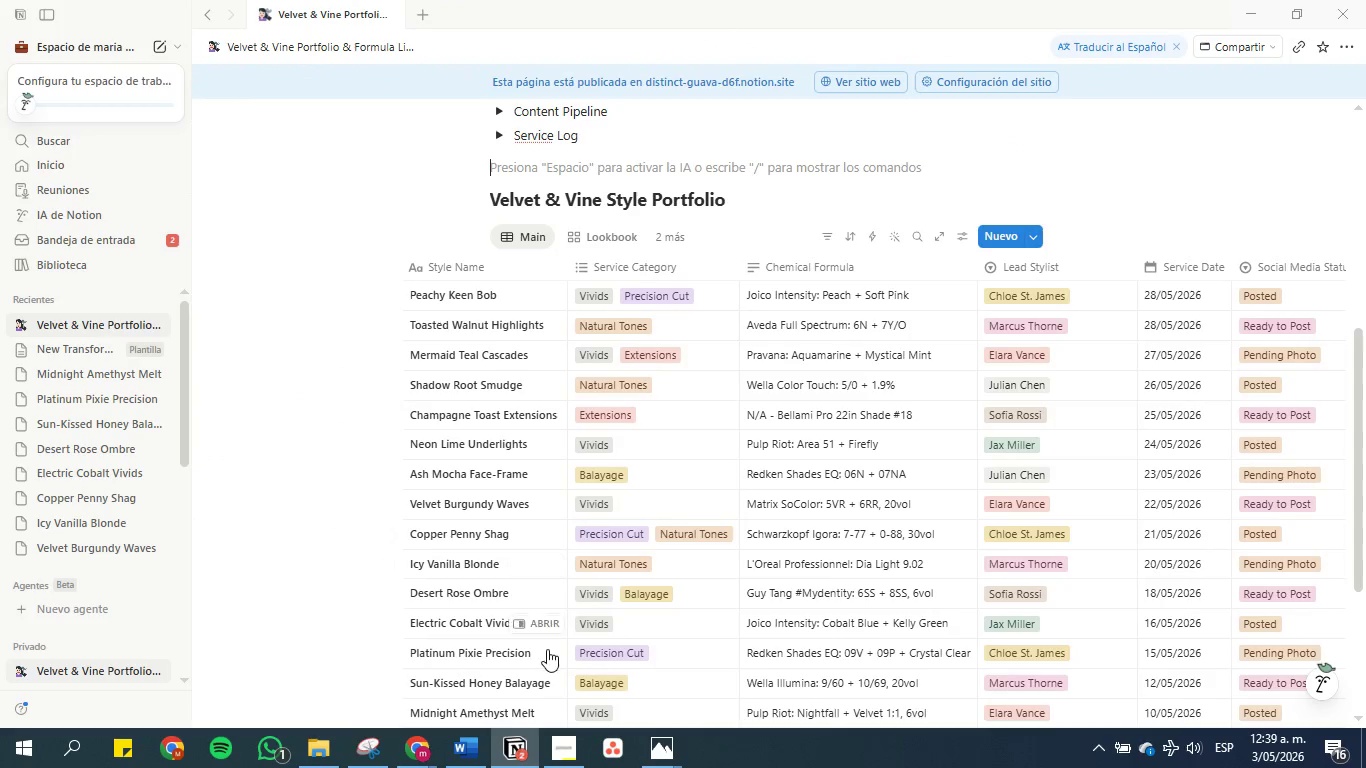 
scroll: coordinate [542, 562], scroll_direction: down, amount: 4.0
 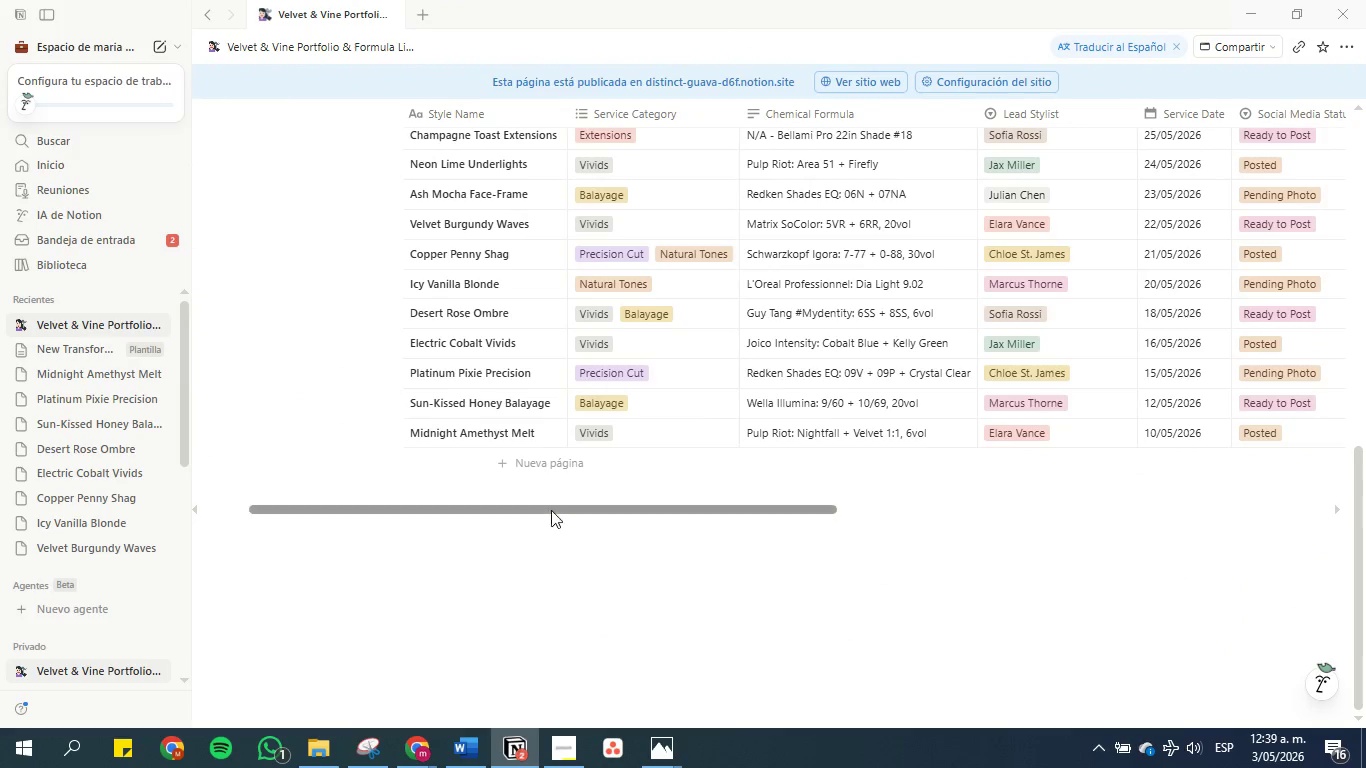 
left_click_drag(start_coordinate=[552, 507], to_coordinate=[916, 510])
 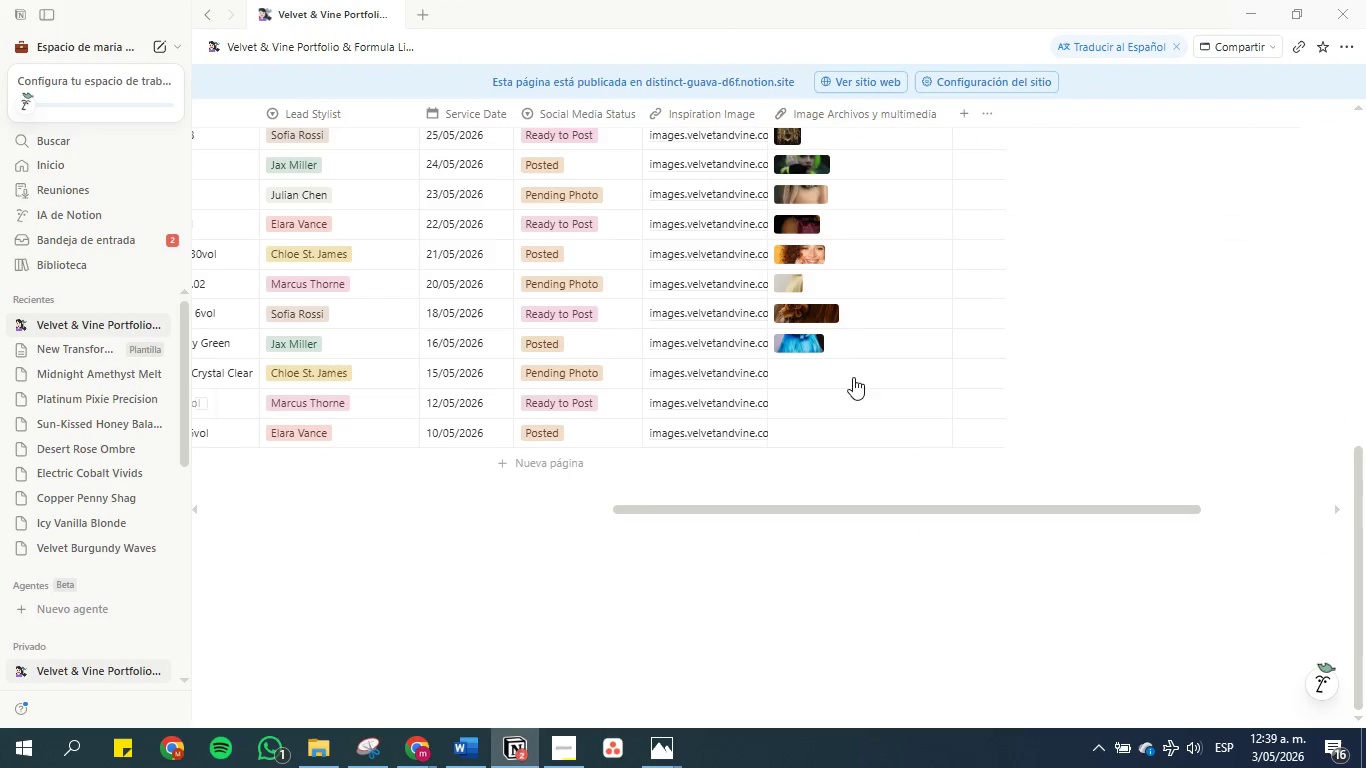 
left_click([843, 370])
 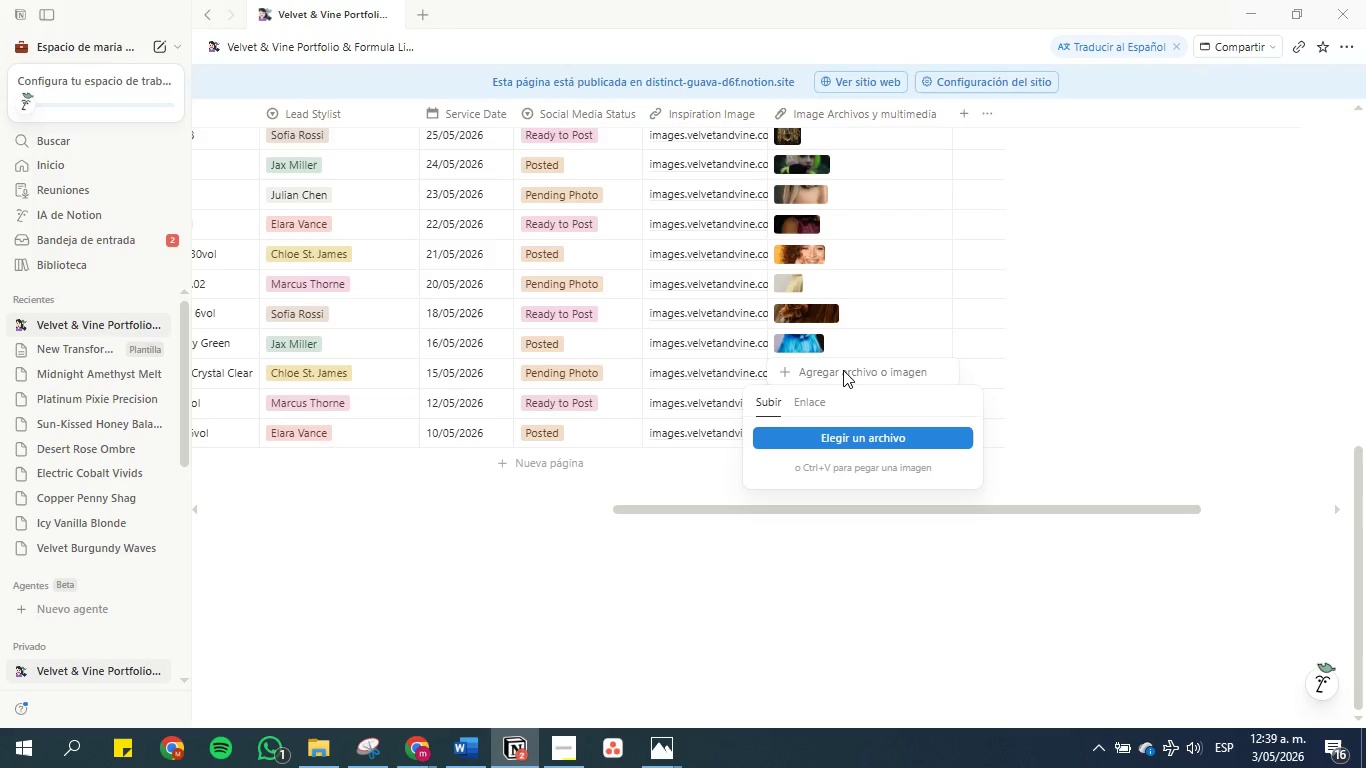 
key(Control+V)
 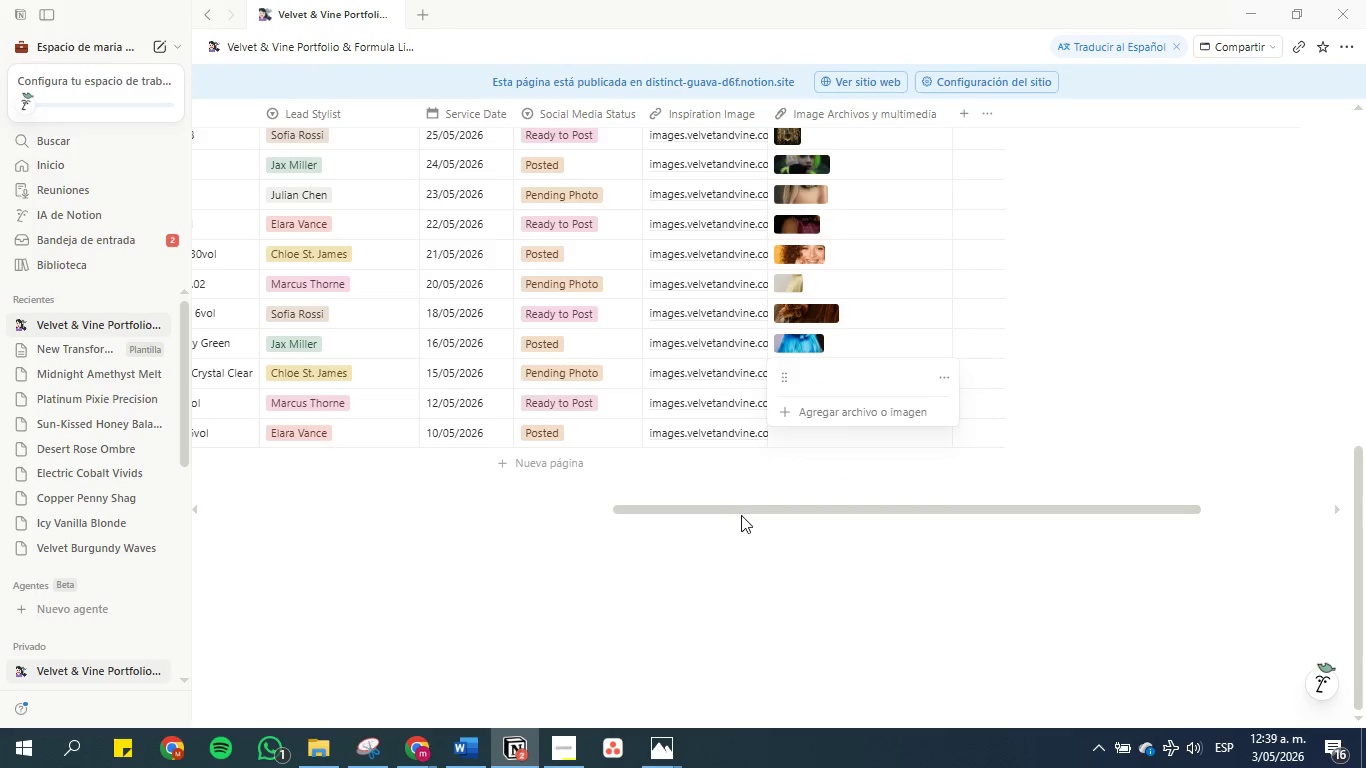 
left_click([759, 546])
 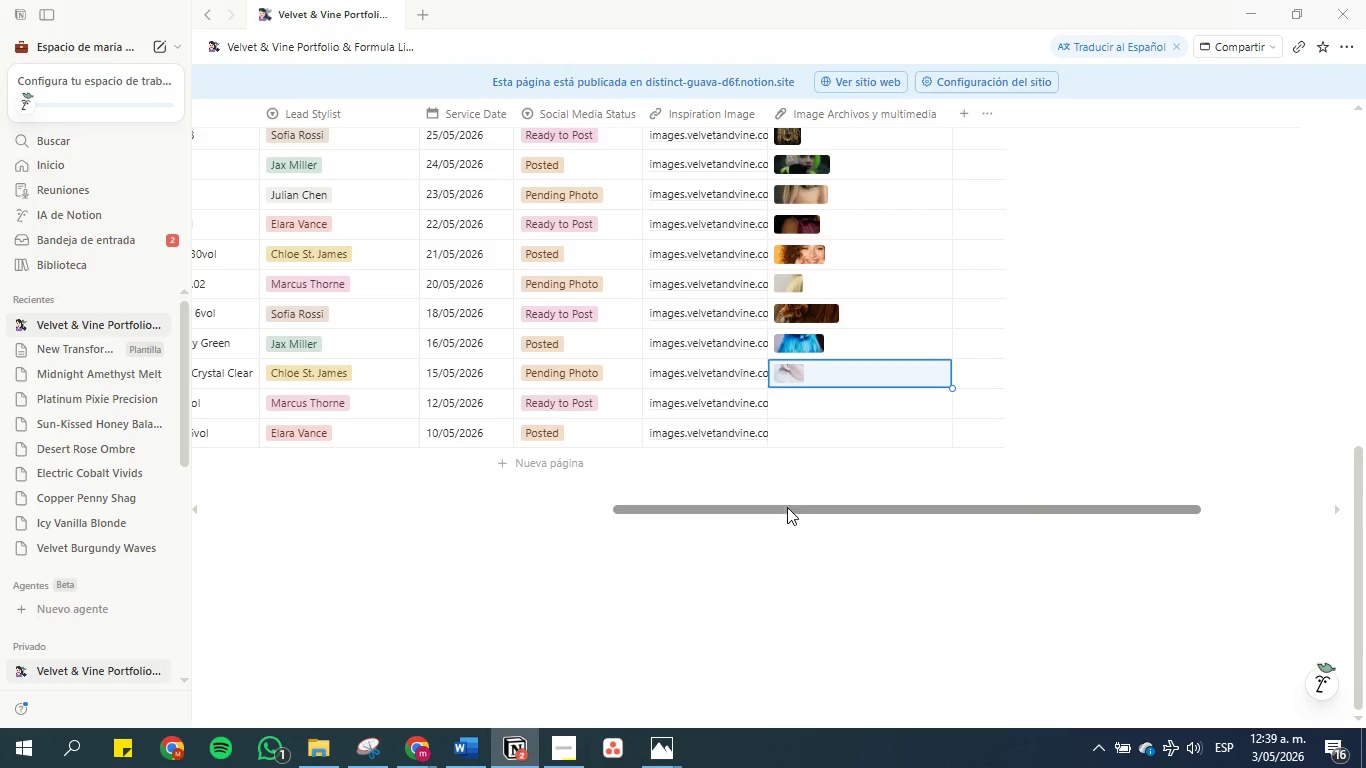 
left_click_drag(start_coordinate=[787, 504], to_coordinate=[409, 502])
 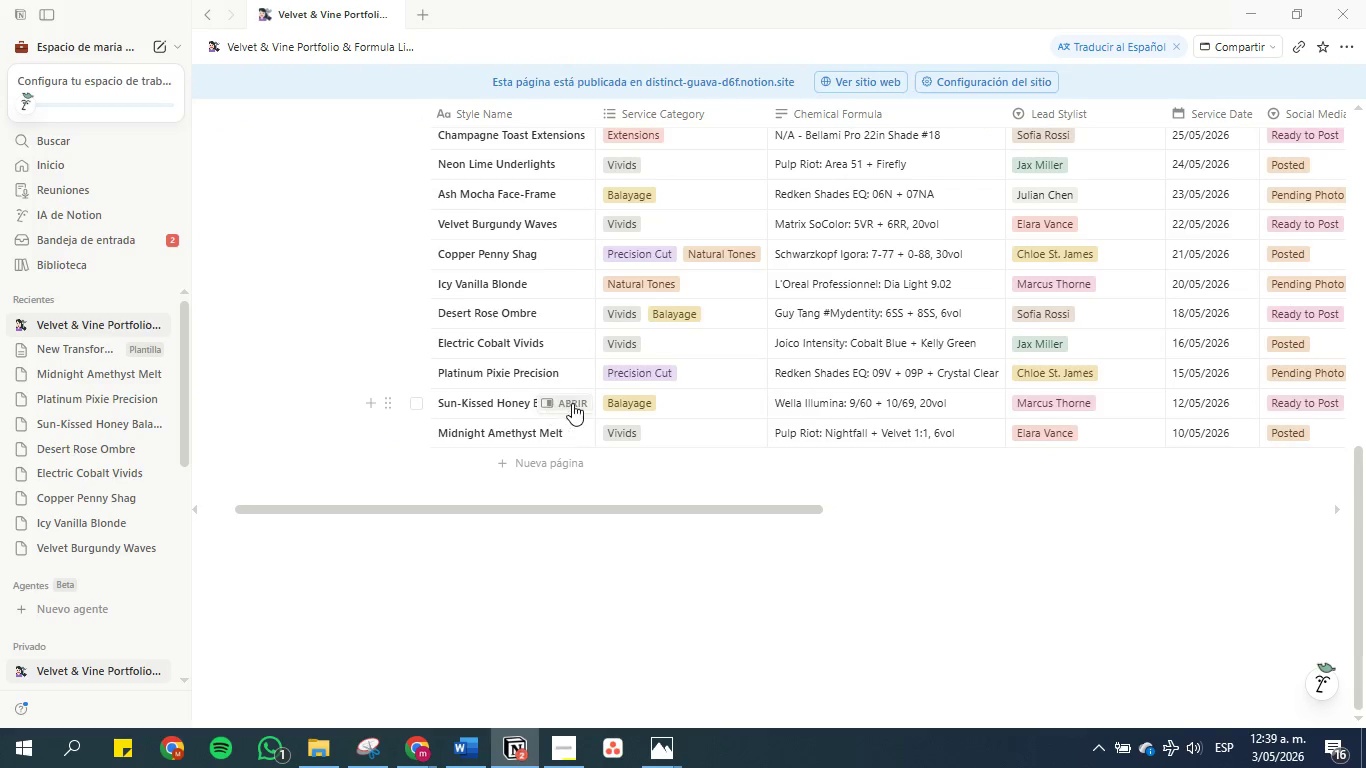 
left_click([574, 403])
 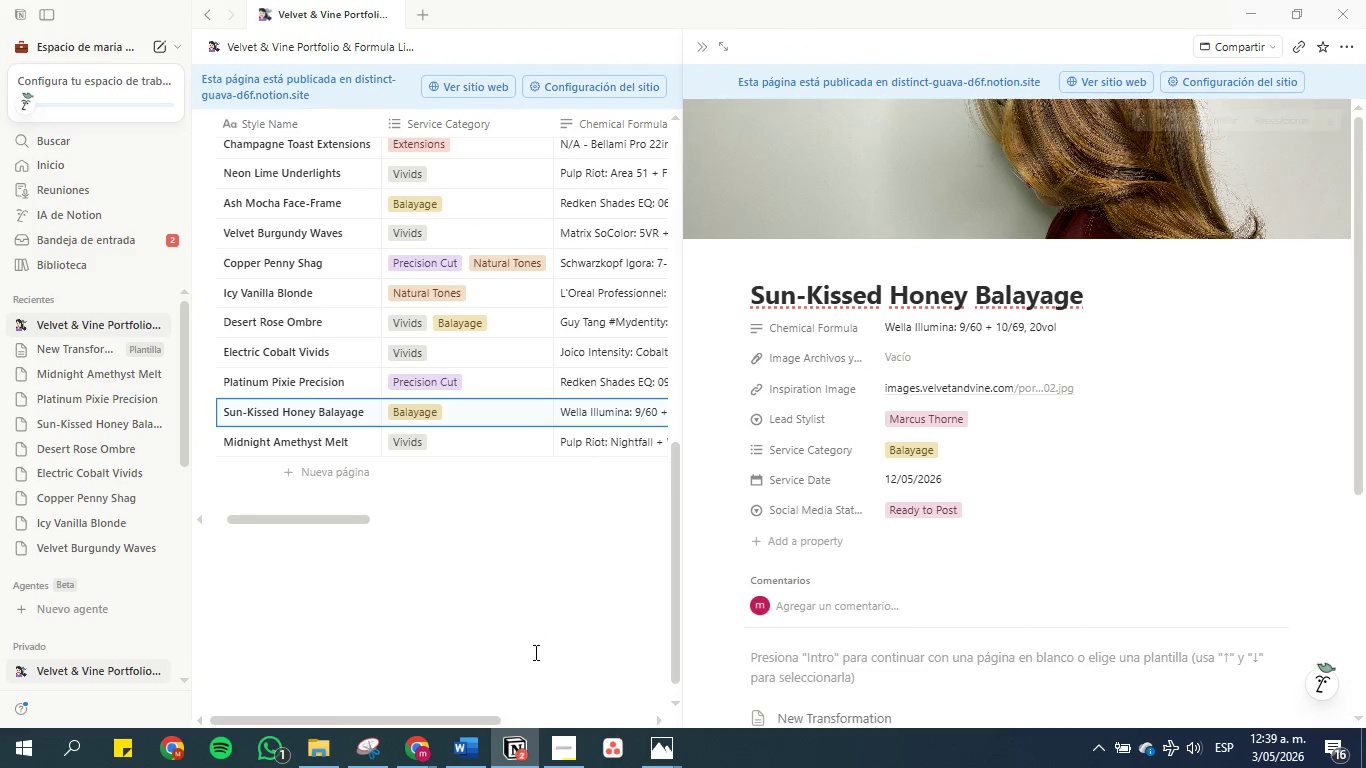 
left_click([357, 751])
 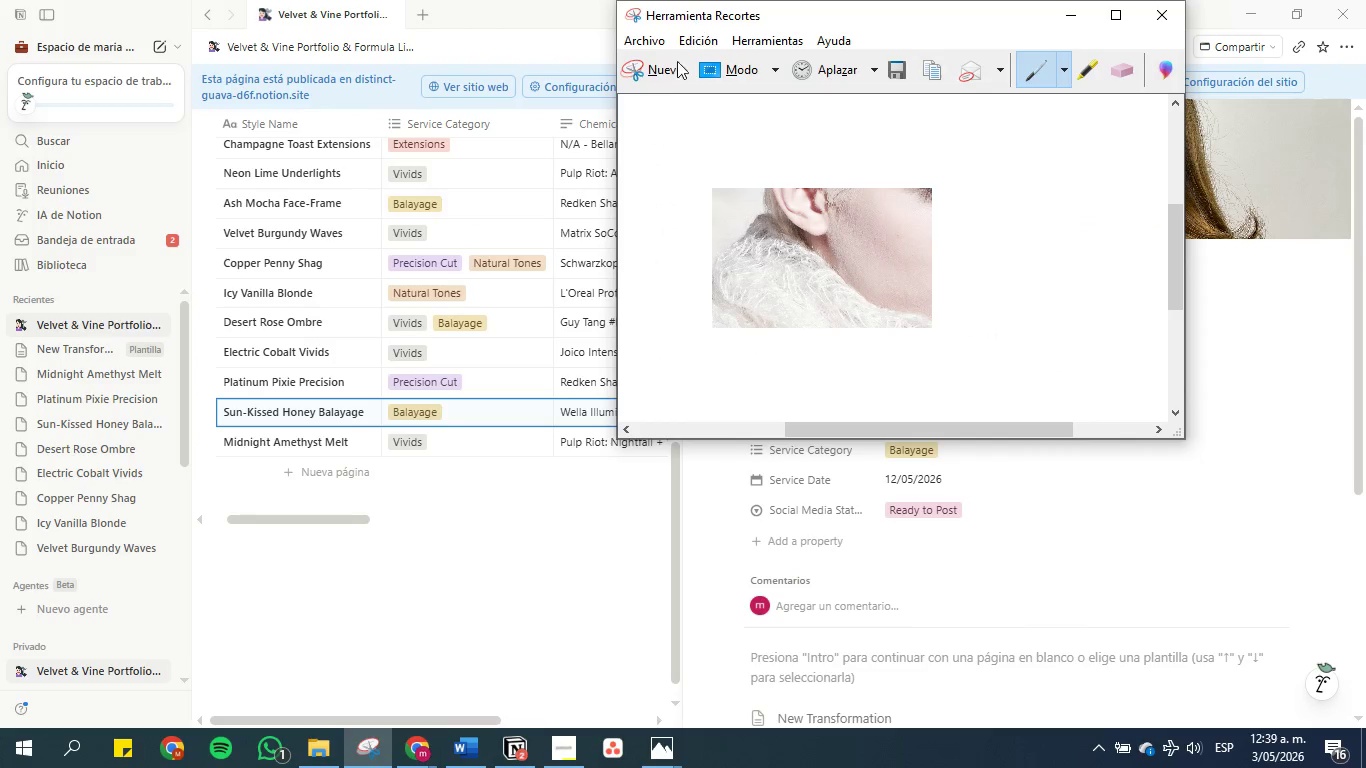 
left_click([666, 67])
 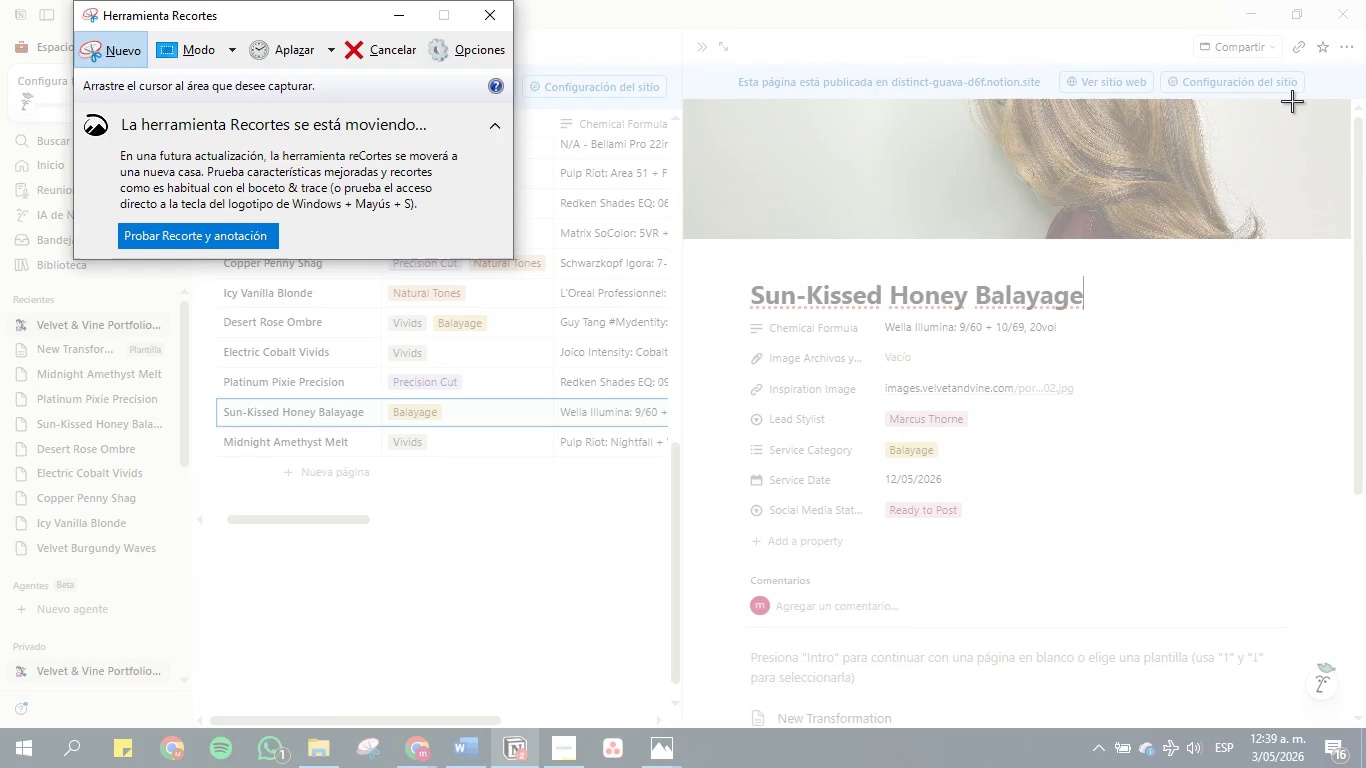 
left_click_drag(start_coordinate=[1287, 100], to_coordinate=[952, 241])
 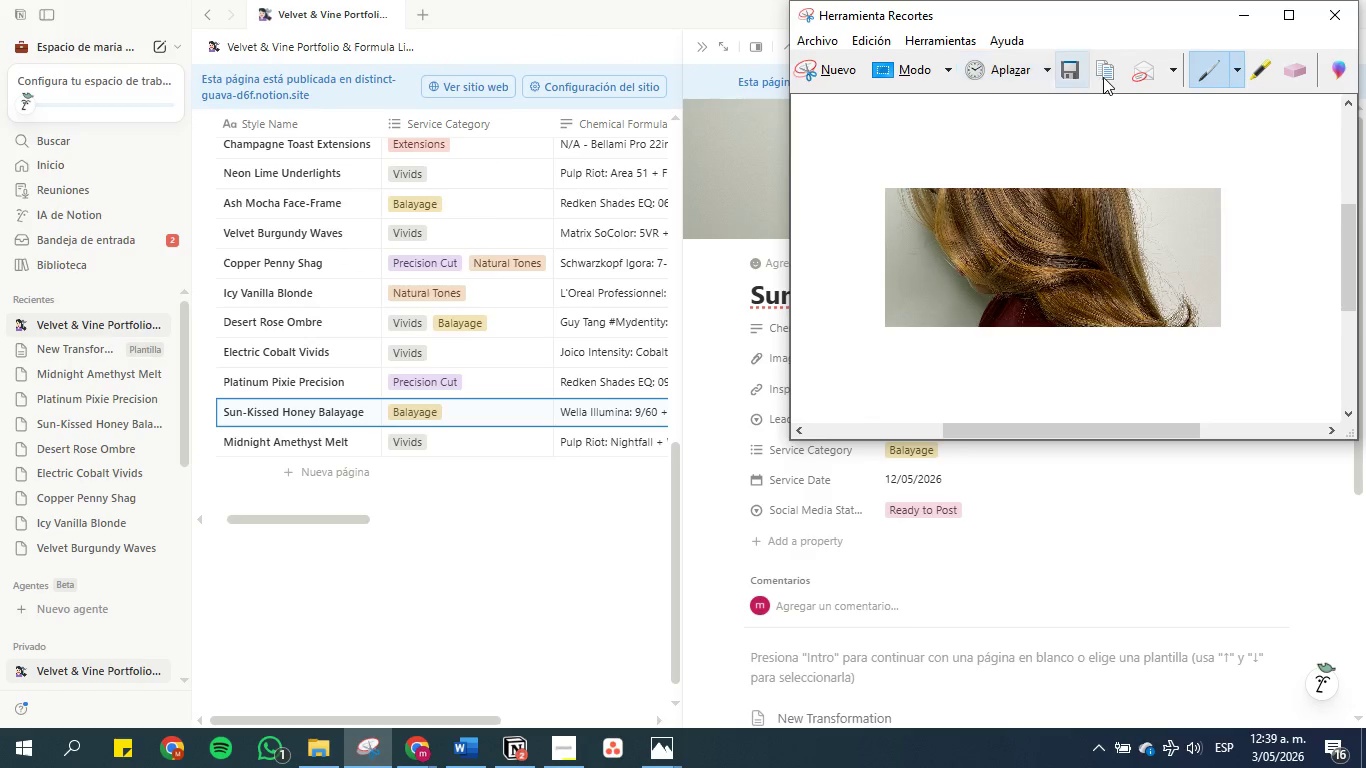 
left_click([1104, 75])
 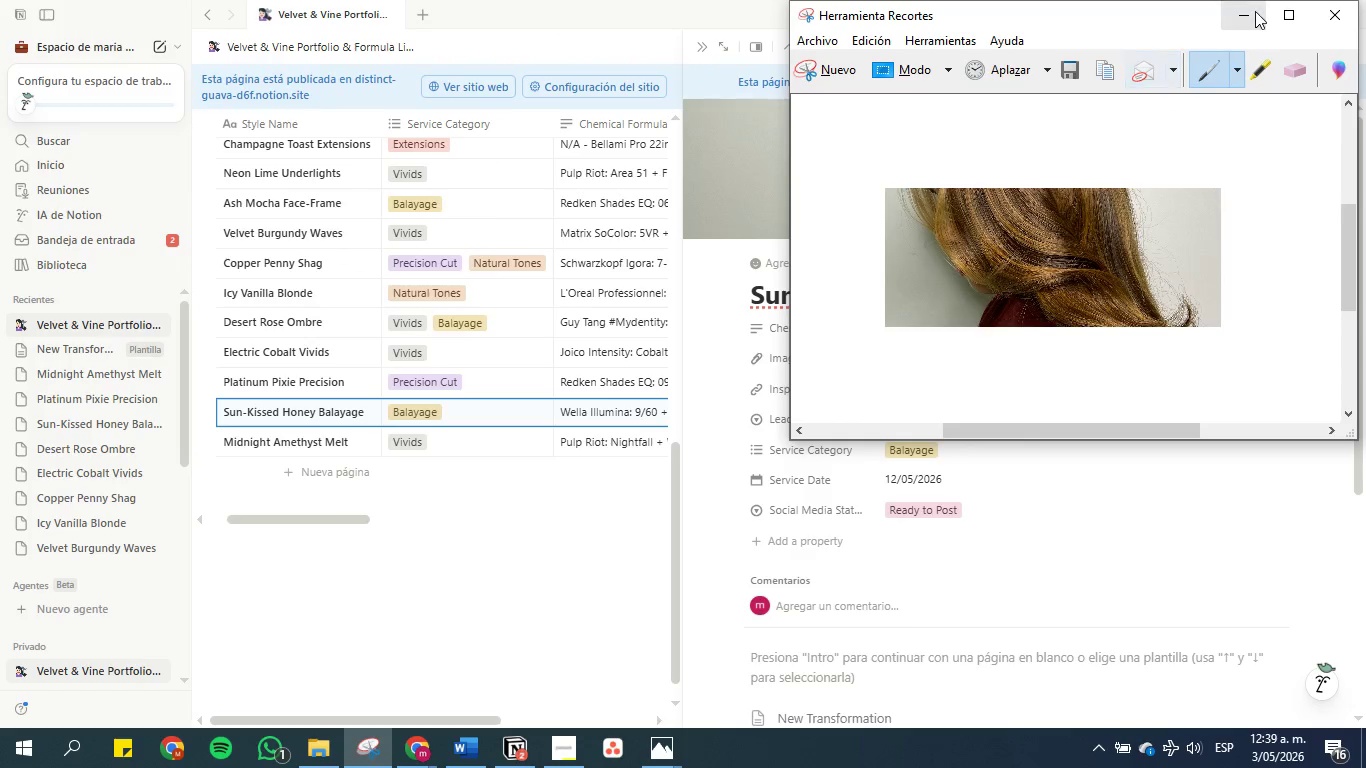 
left_click([1256, 11])
 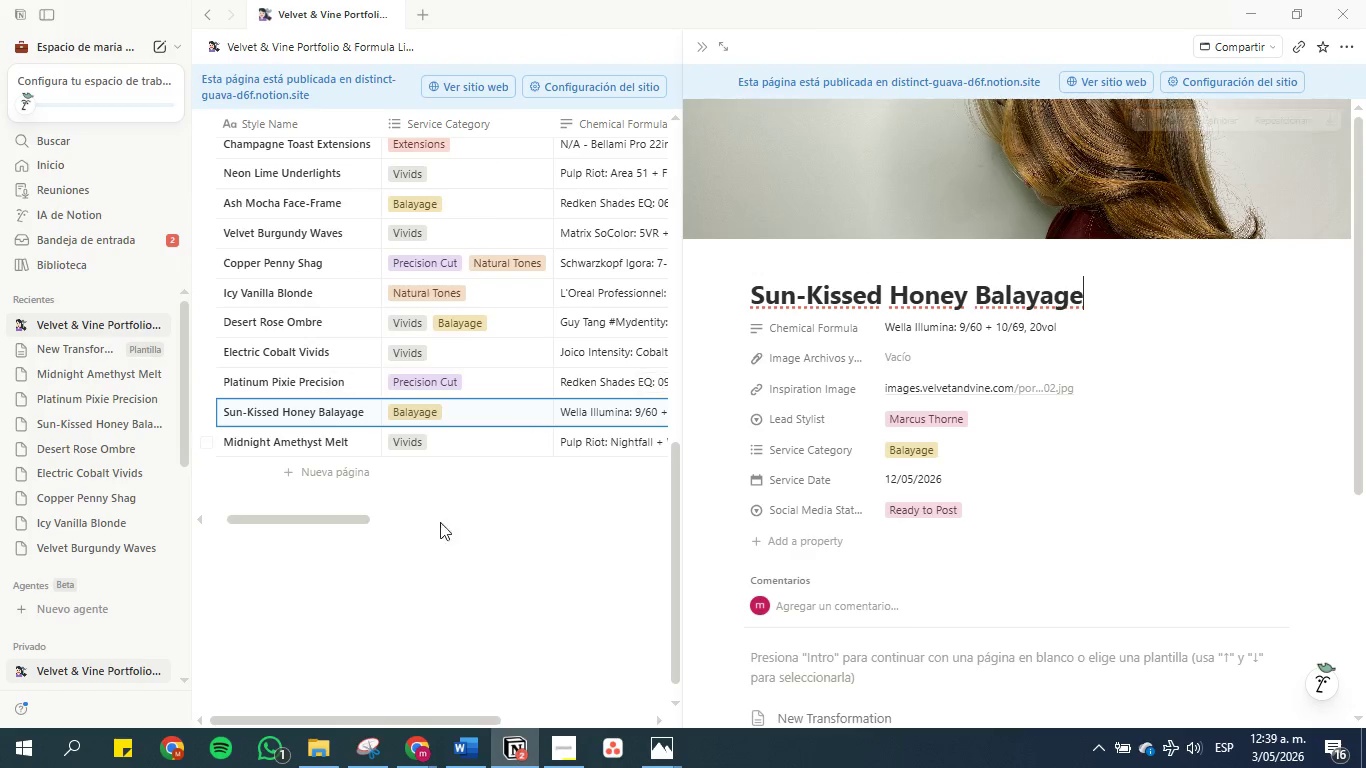 
left_click([441, 563])
 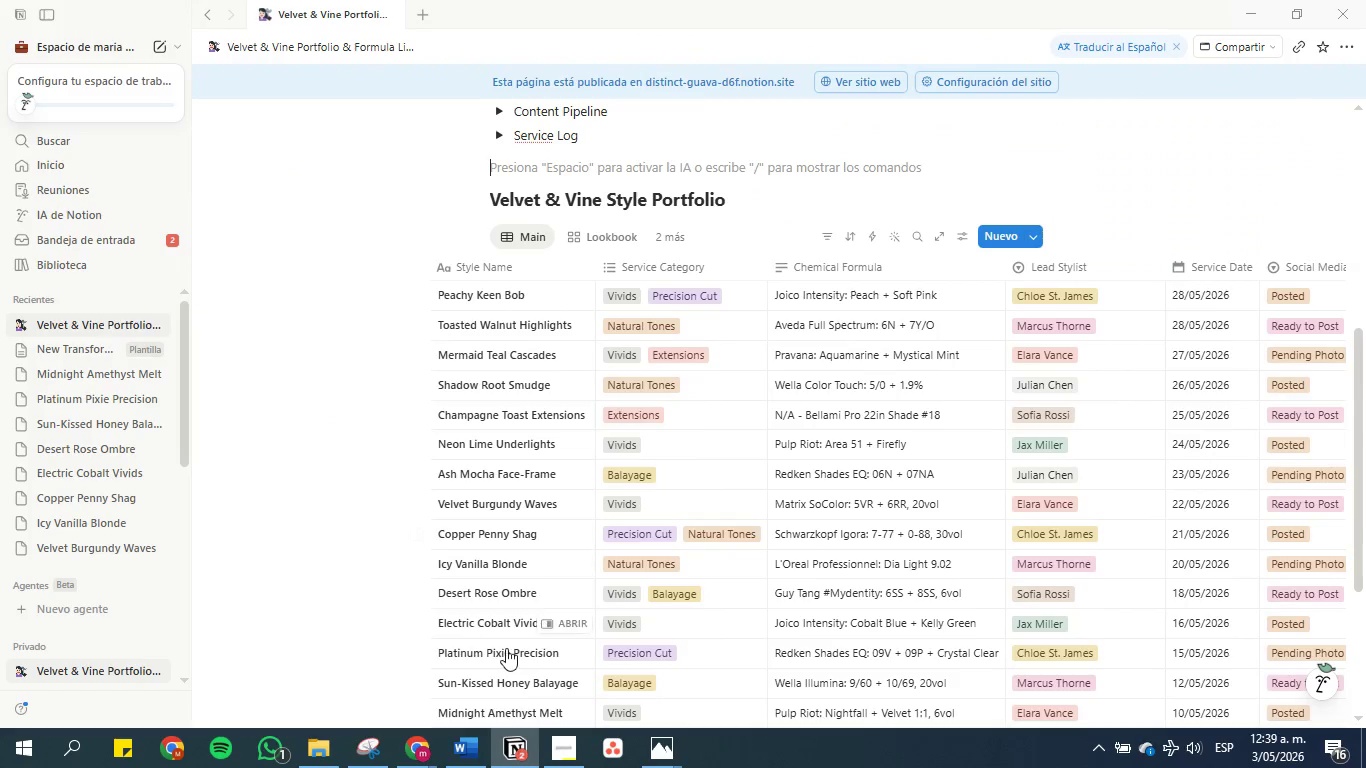 
scroll: coordinate [479, 588], scroll_direction: down, amount: 3.0
 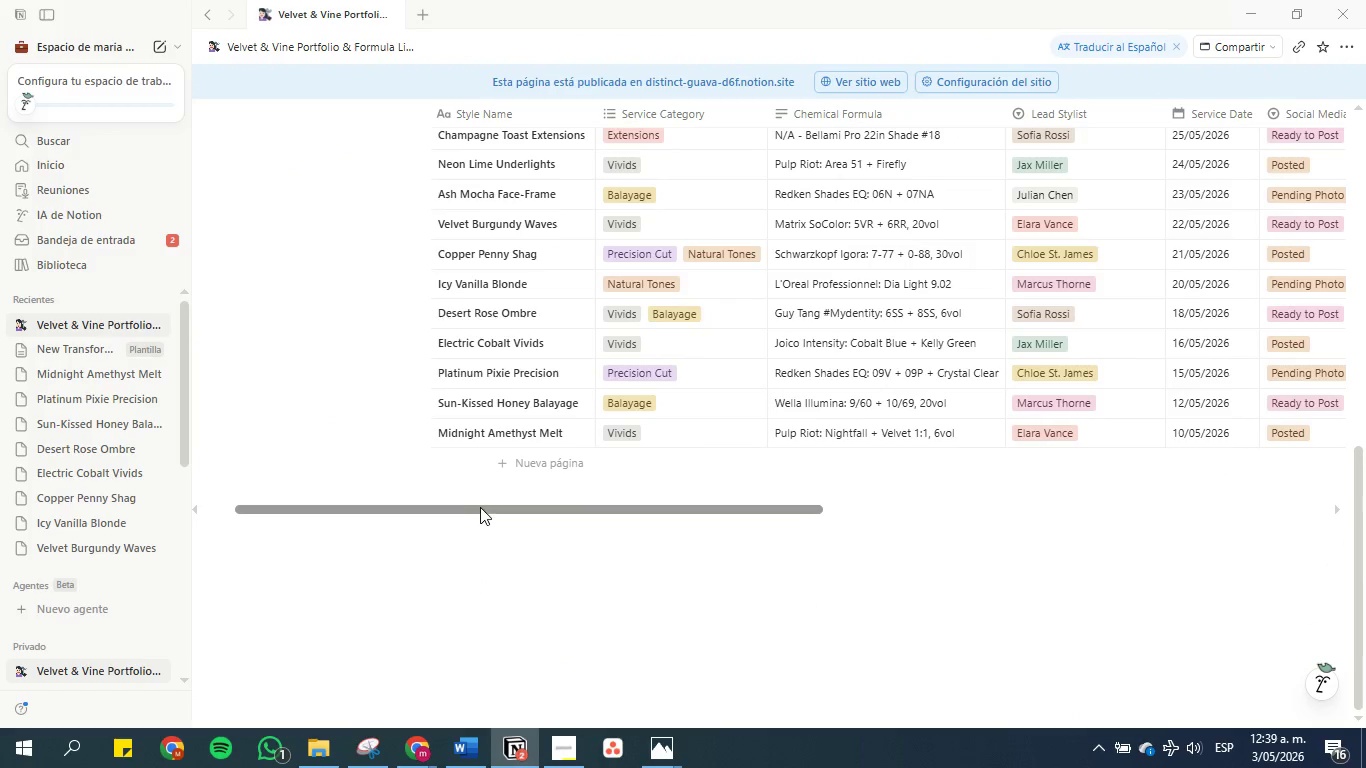 
left_click_drag(start_coordinate=[479, 507], to_coordinate=[965, 501])
 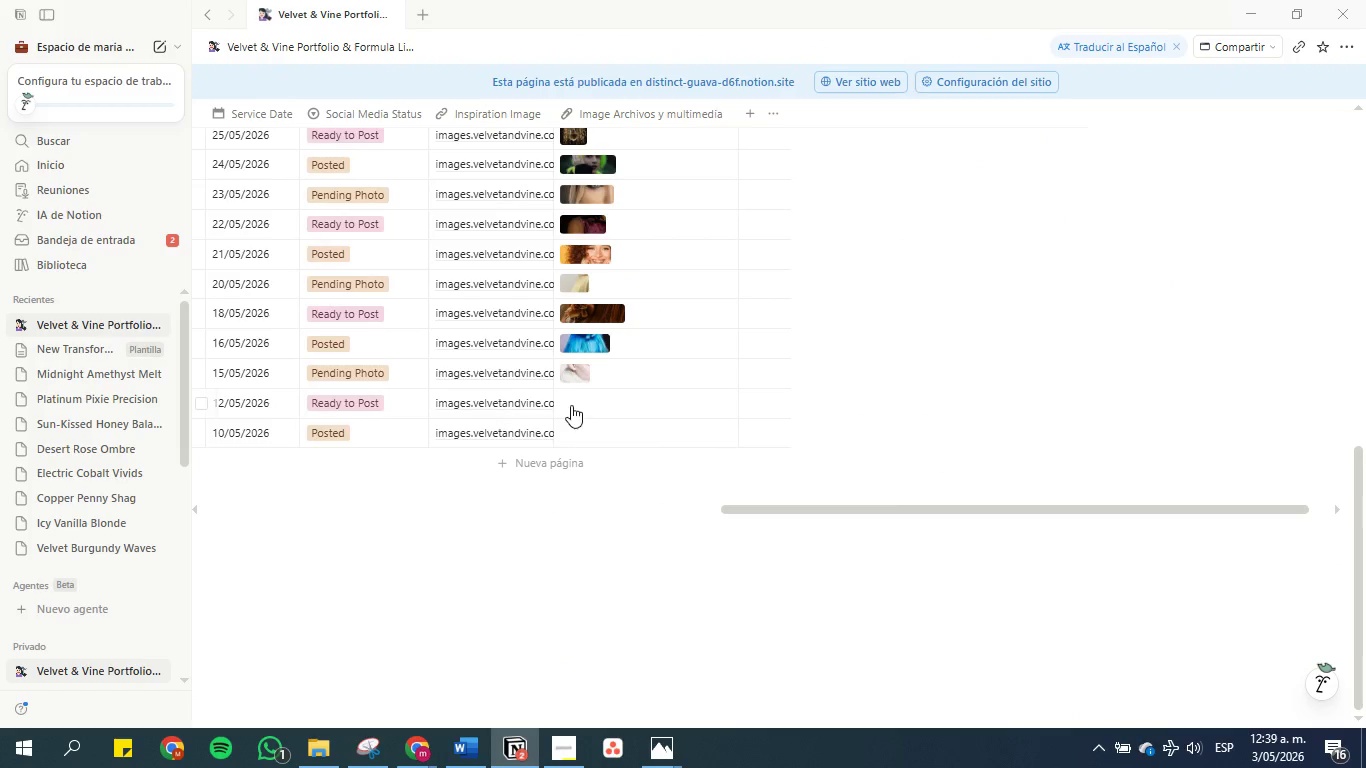 
left_click([573, 408])
 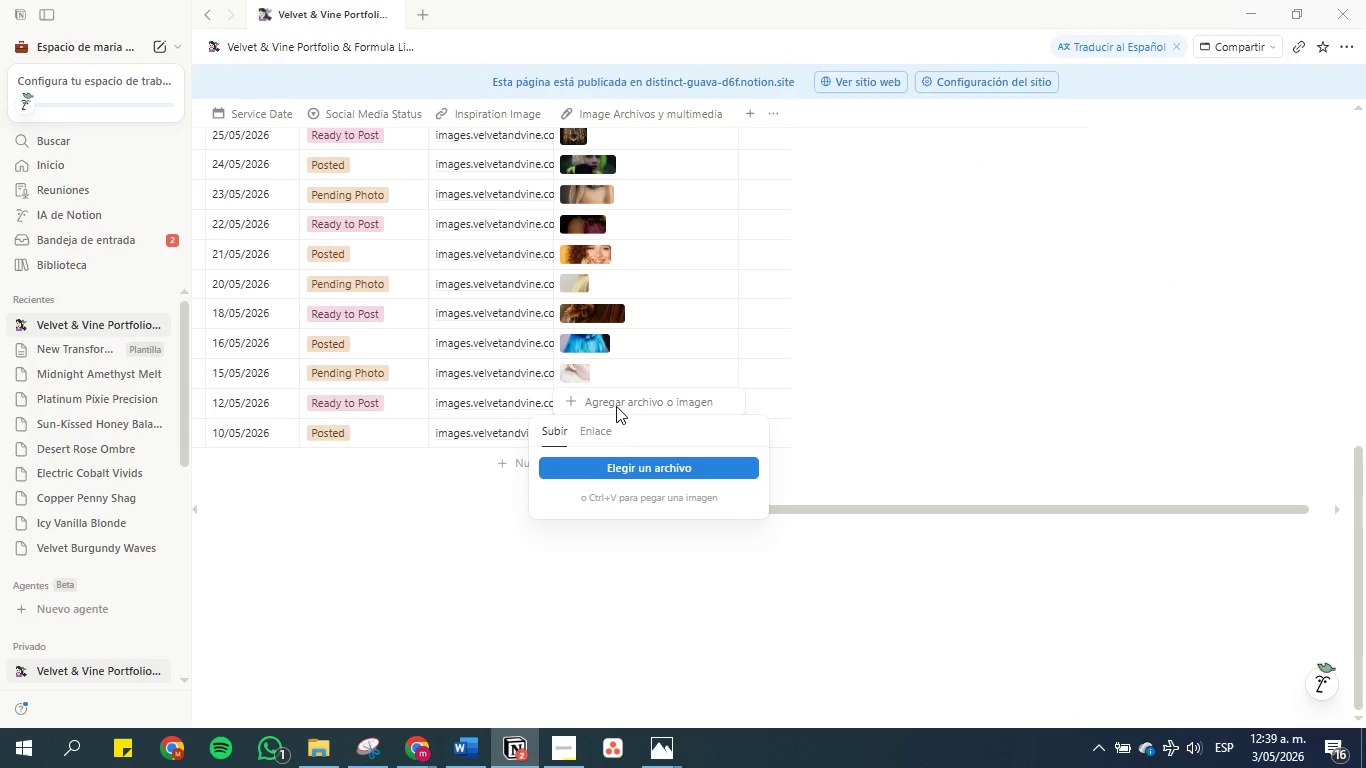 
key(Control+V)
 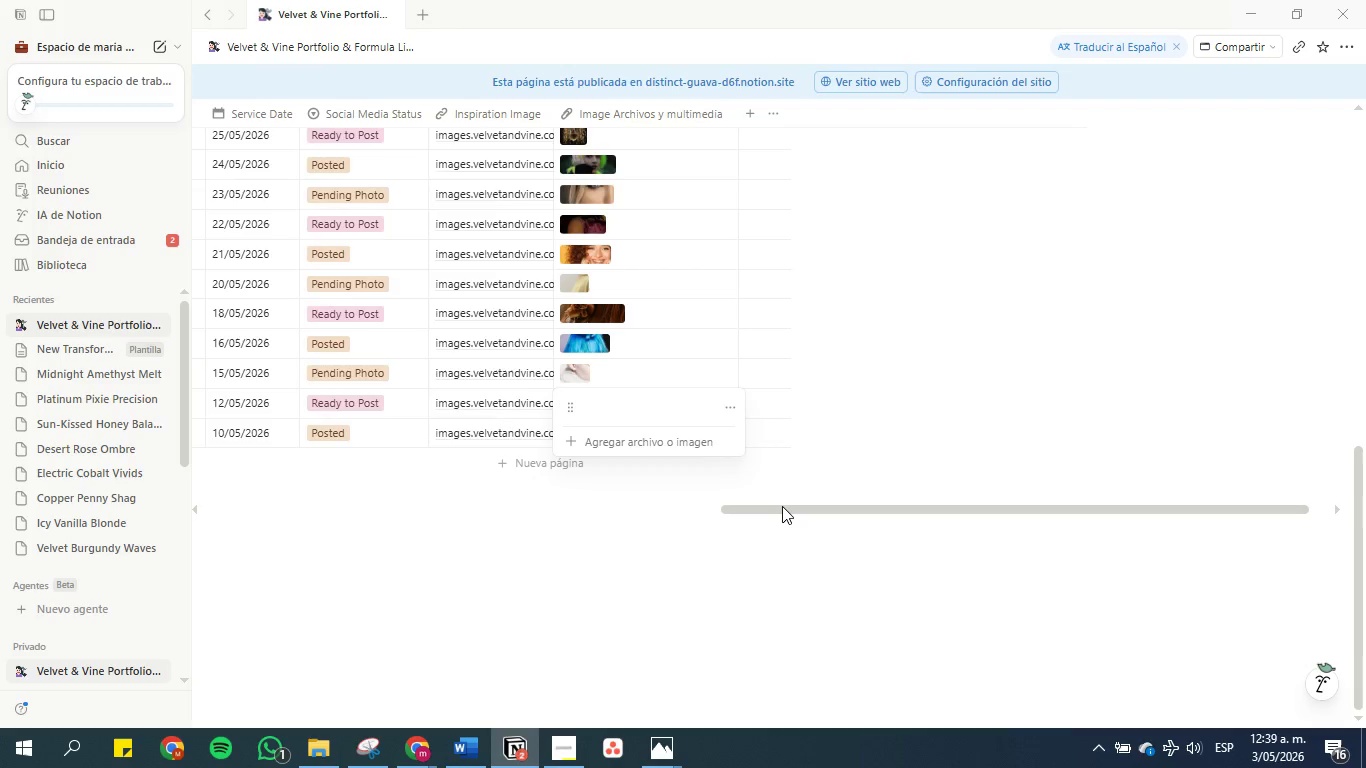 
left_click([634, 525])
 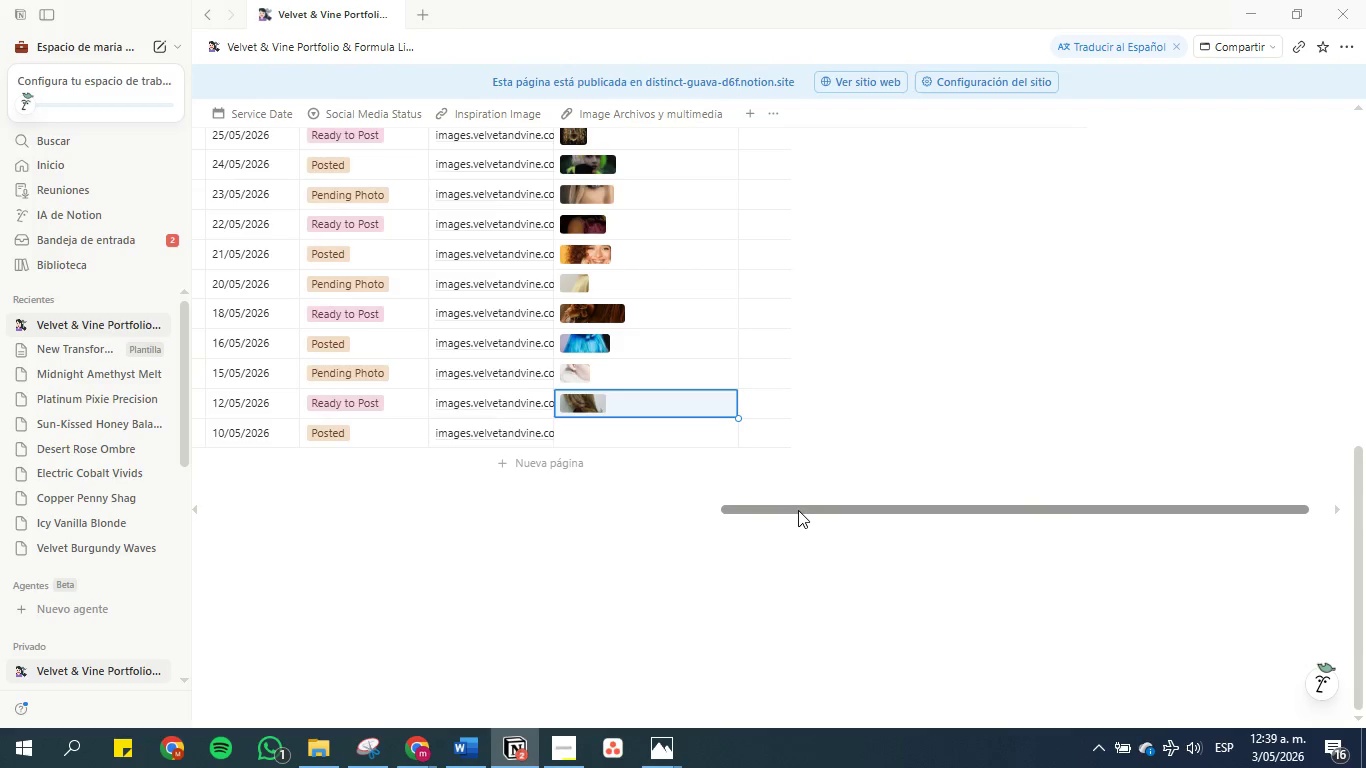 
left_click_drag(start_coordinate=[798, 510], to_coordinate=[348, 535])
 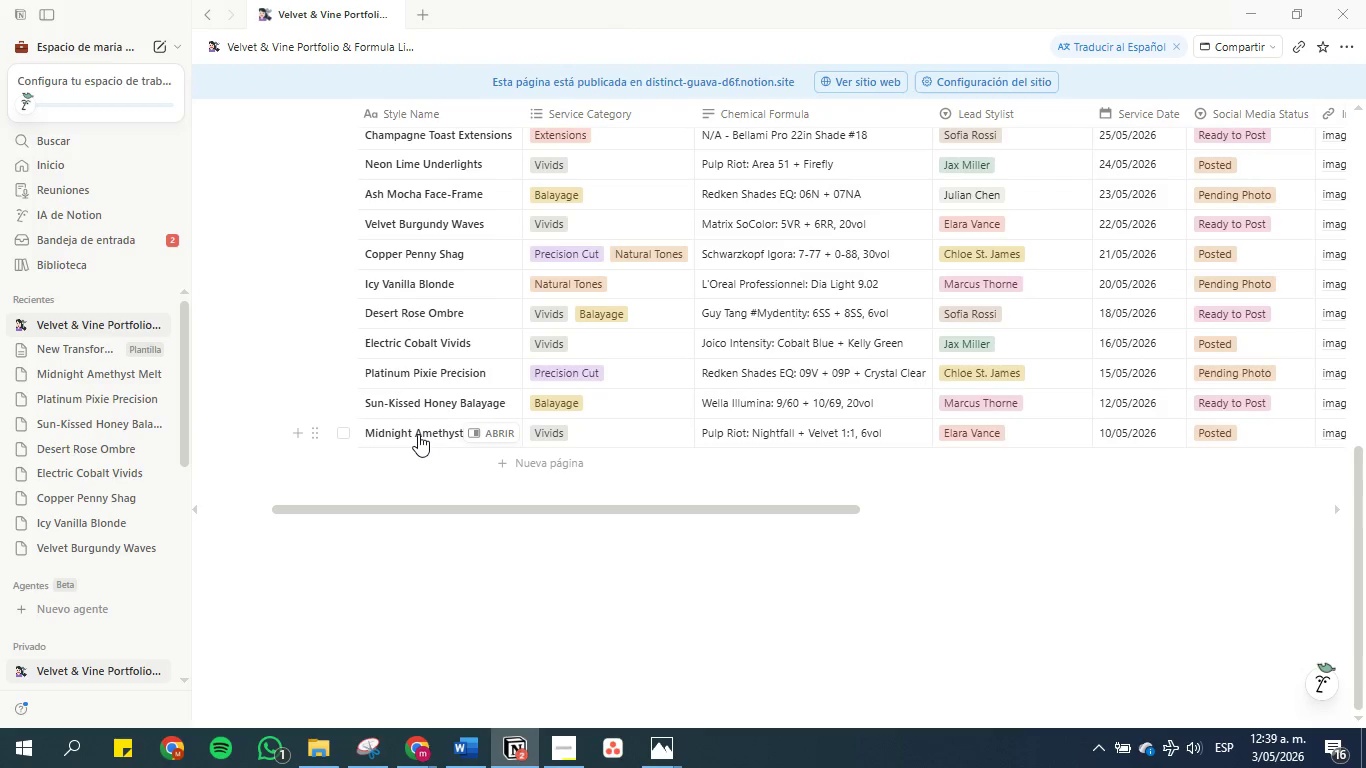 
left_click([418, 434])
 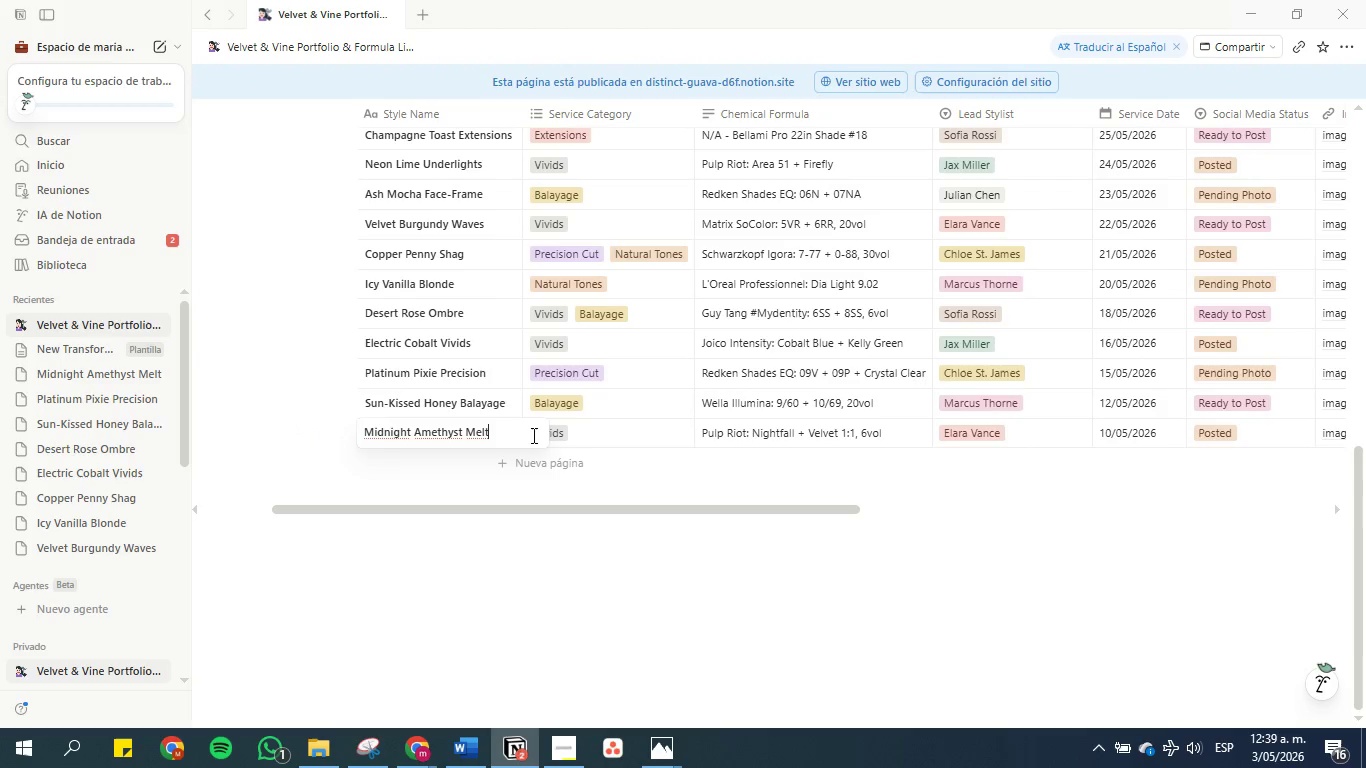 
left_click([288, 455])
 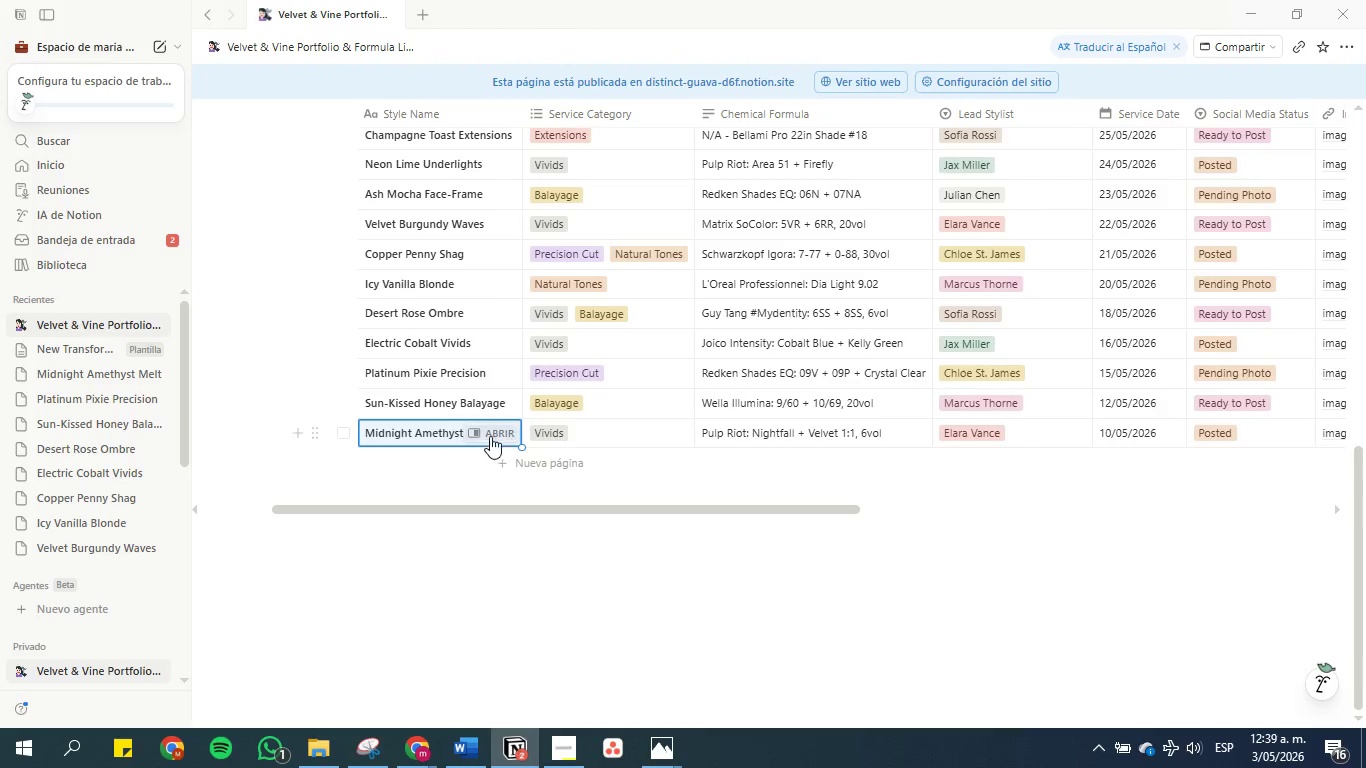 
left_click([496, 434])
 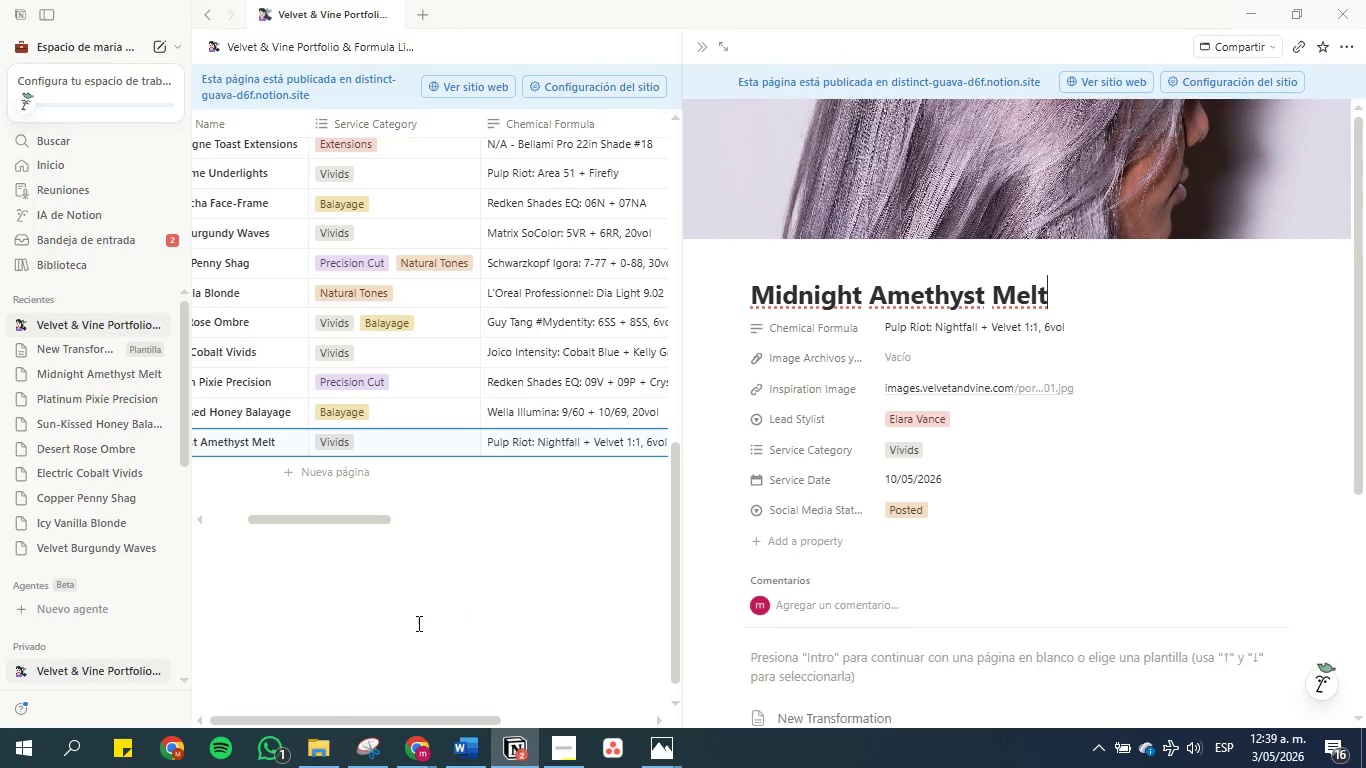 
left_click([359, 747])
 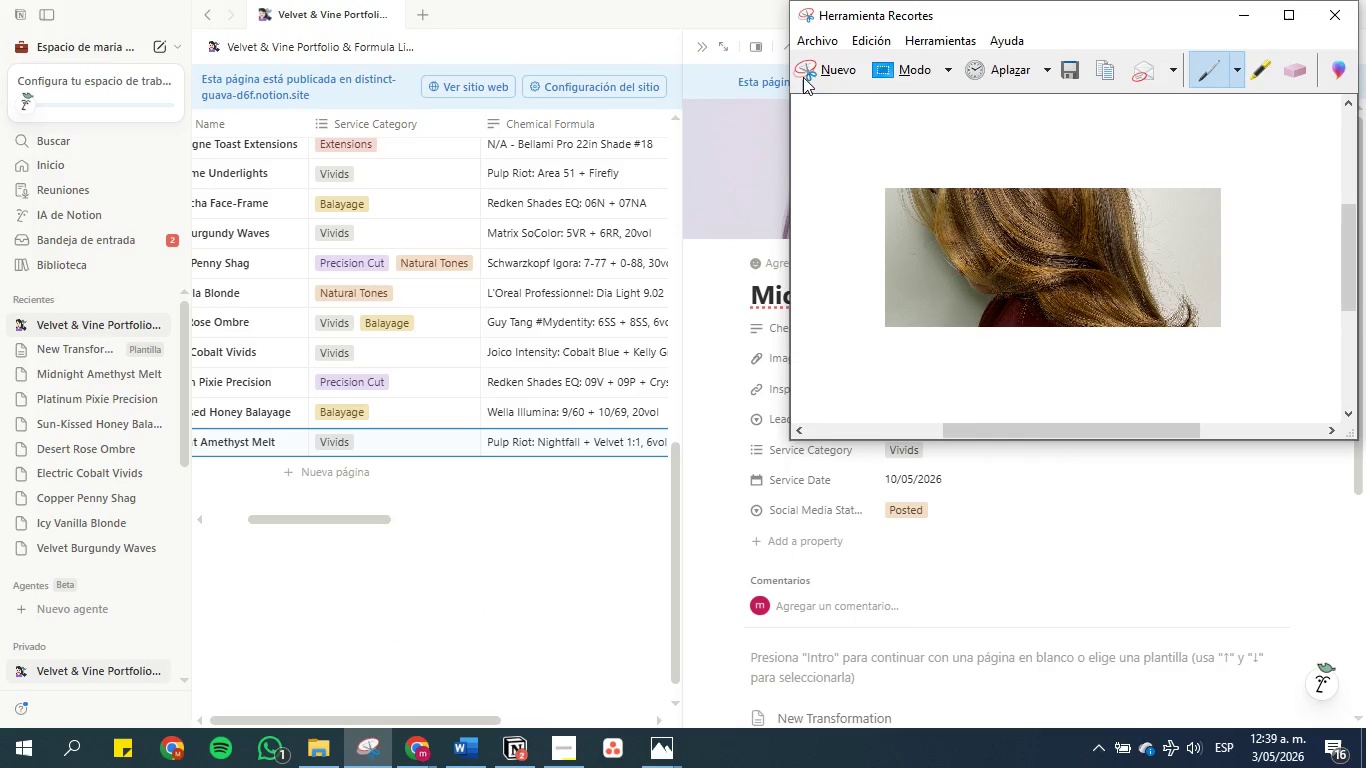 
left_click([823, 69])
 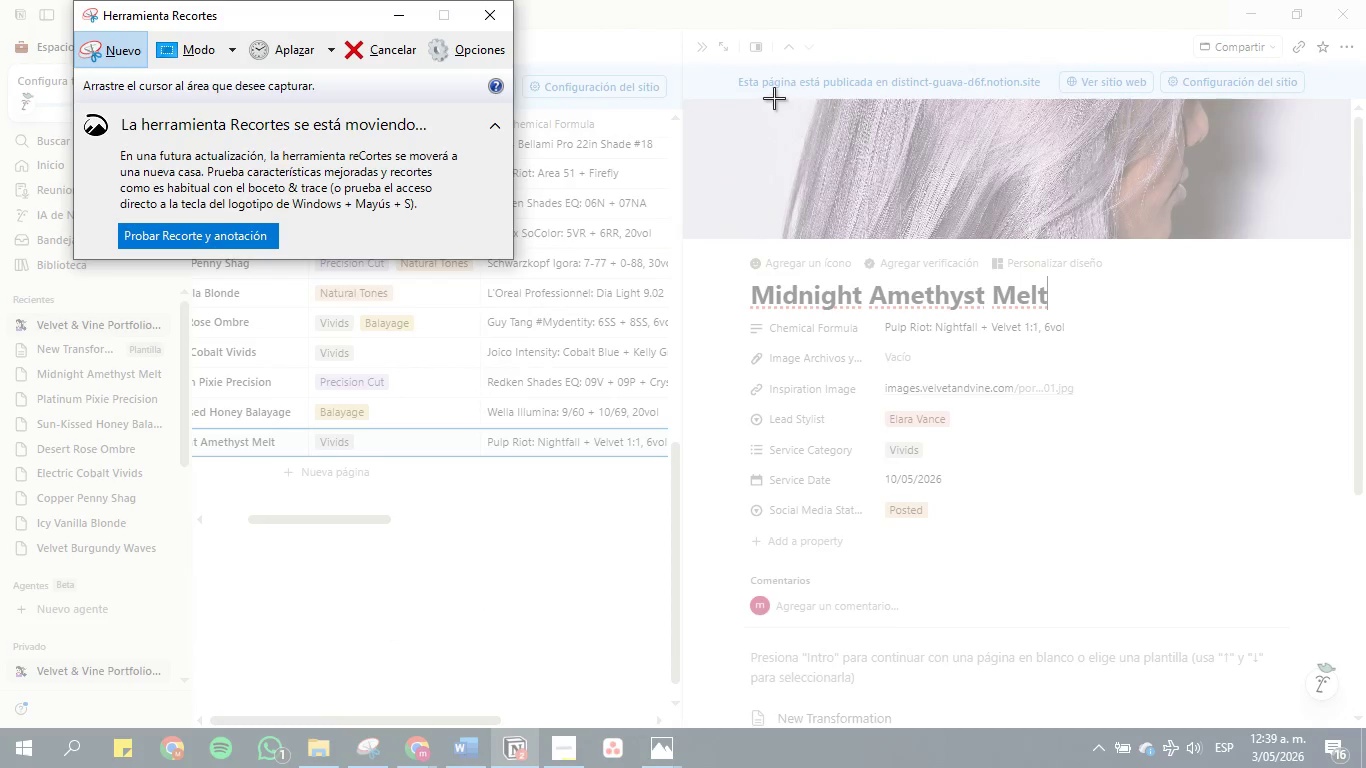 
left_click_drag(start_coordinate=[771, 98], to_coordinate=[1171, 241])
 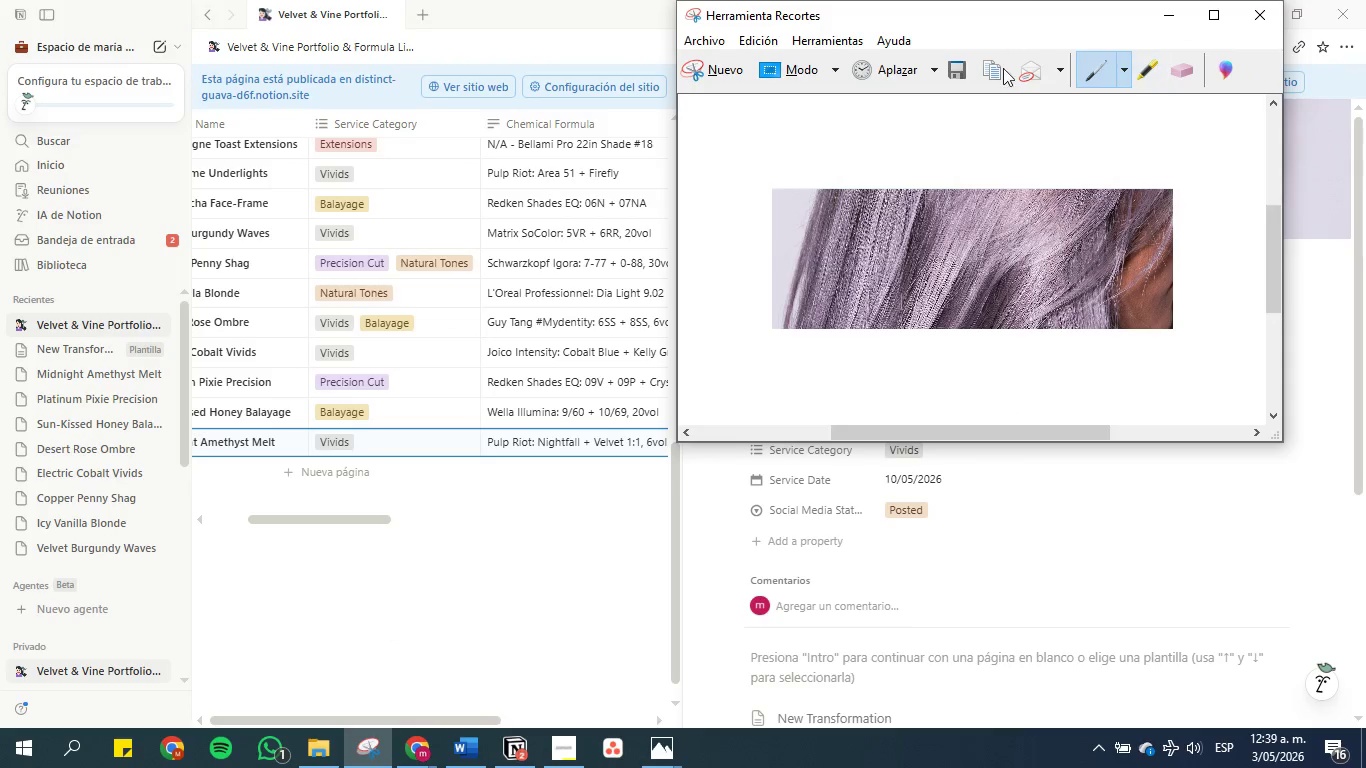 
left_click([1000, 76])
 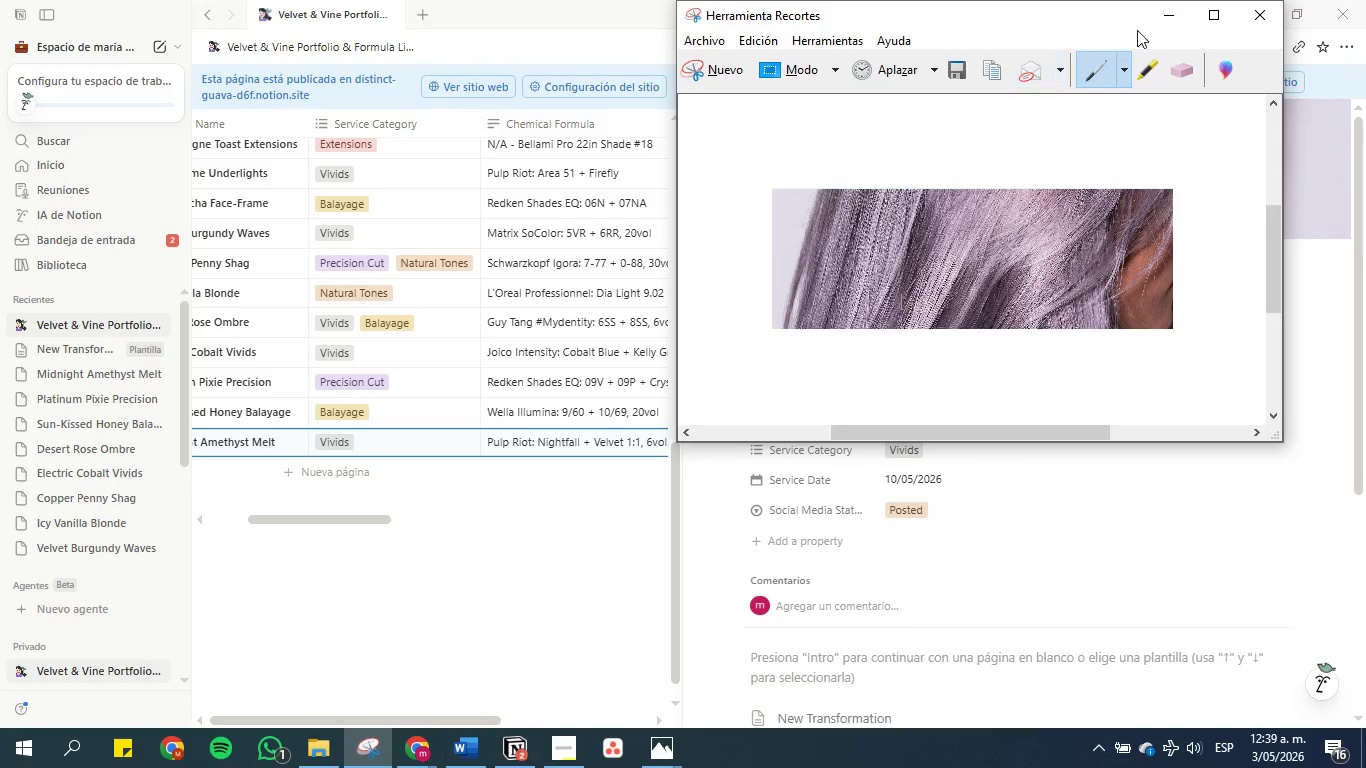 
left_click([1165, 15])
 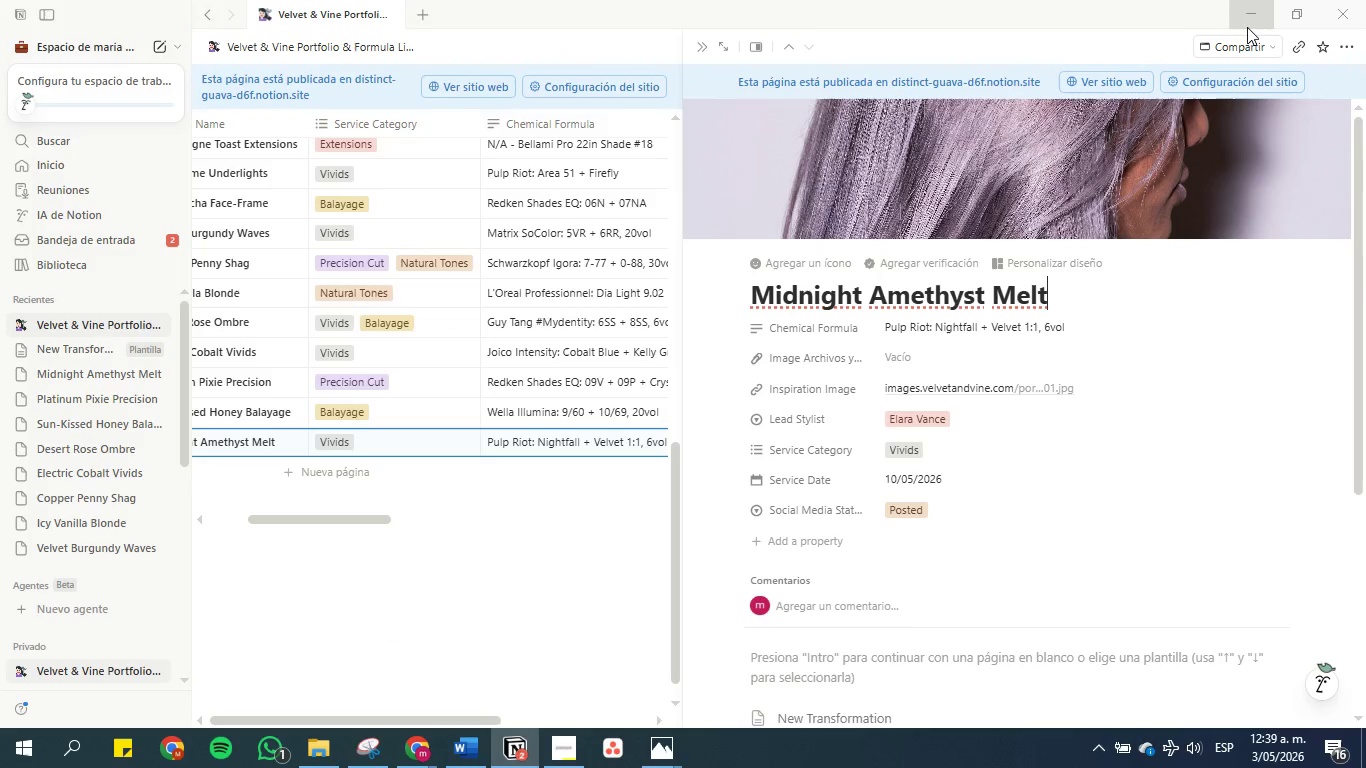 
left_click([1241, 12])
 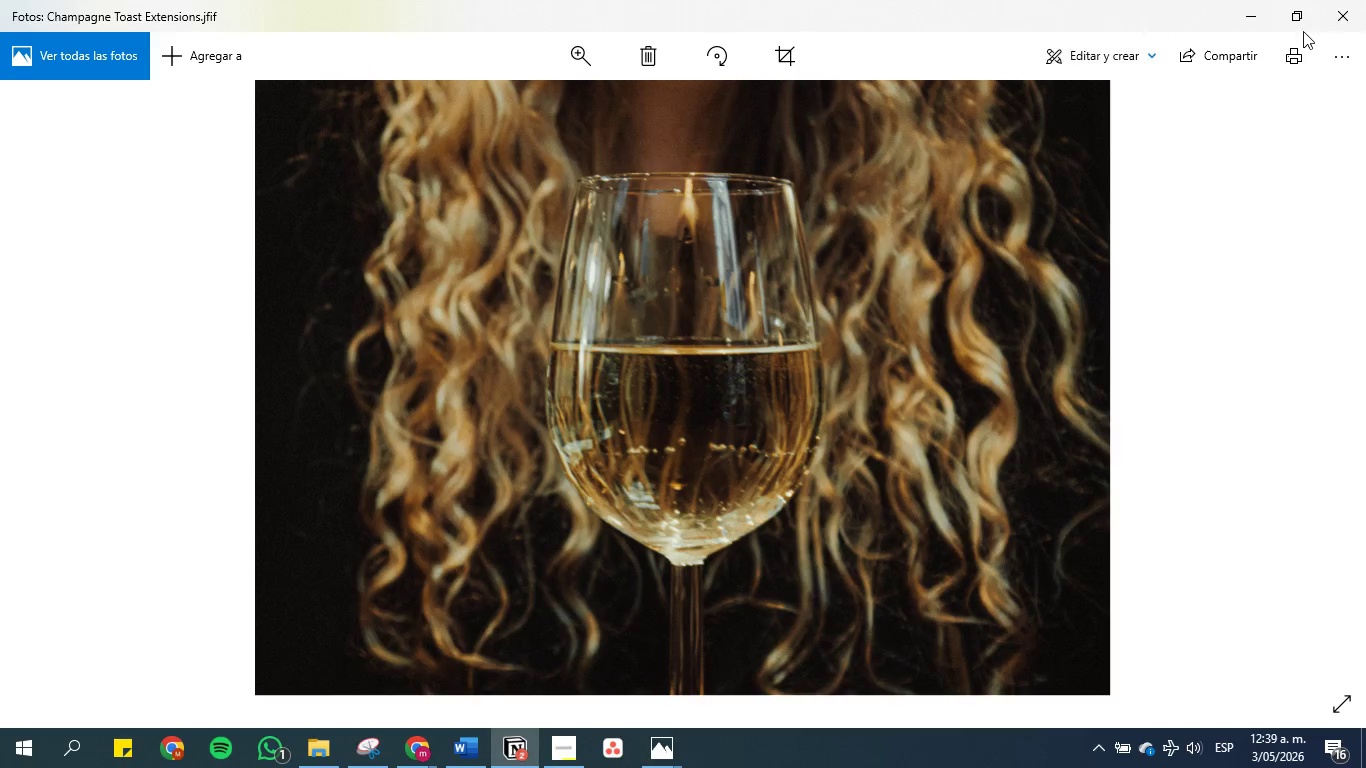 
left_click([1335, 10])
 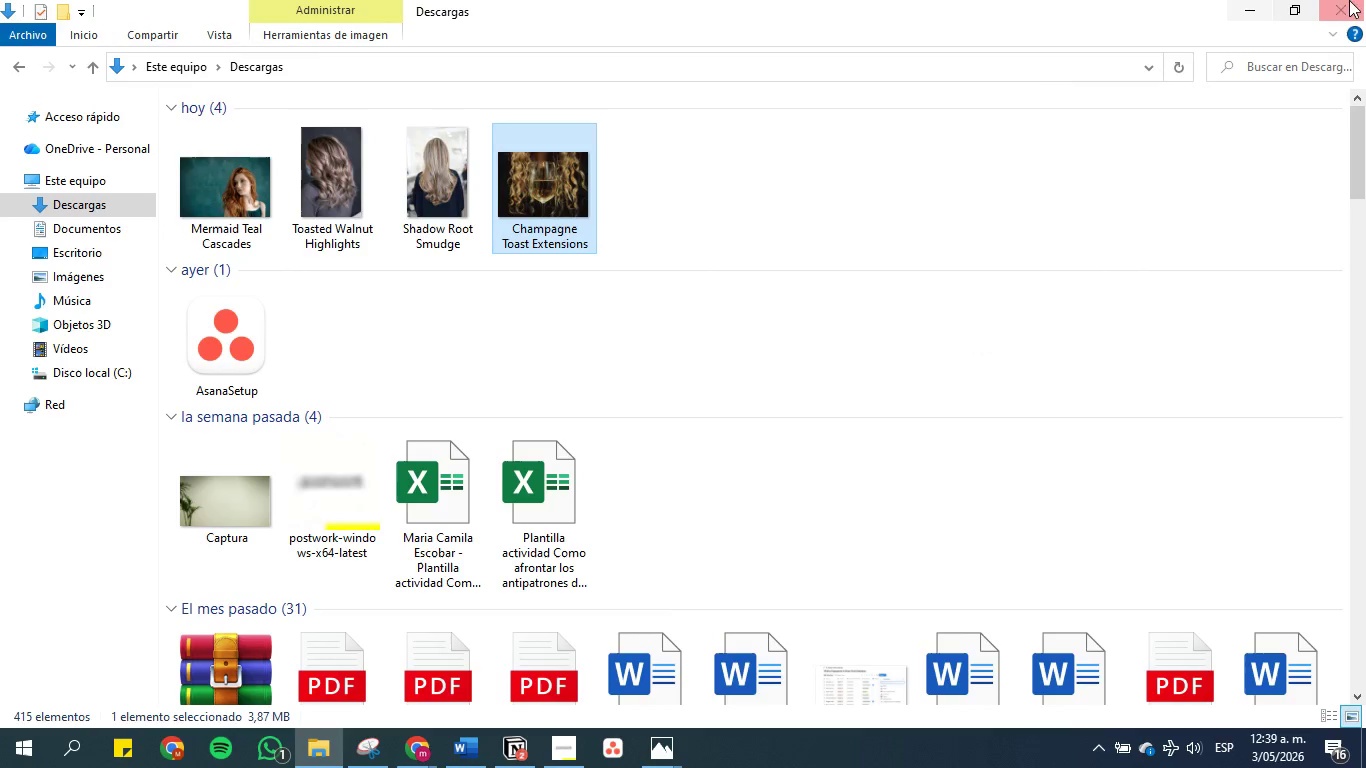 
left_click([1365, 3])
 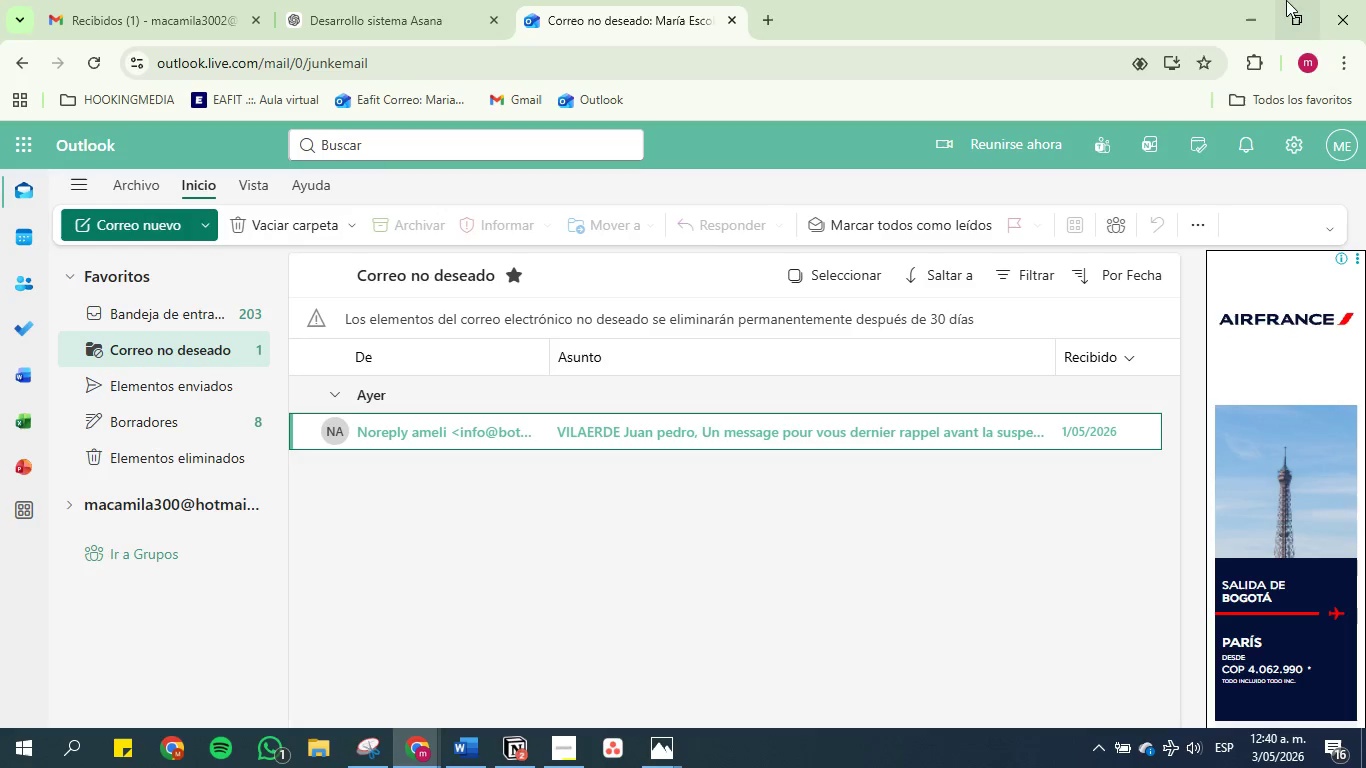 
left_click([1238, 0])
 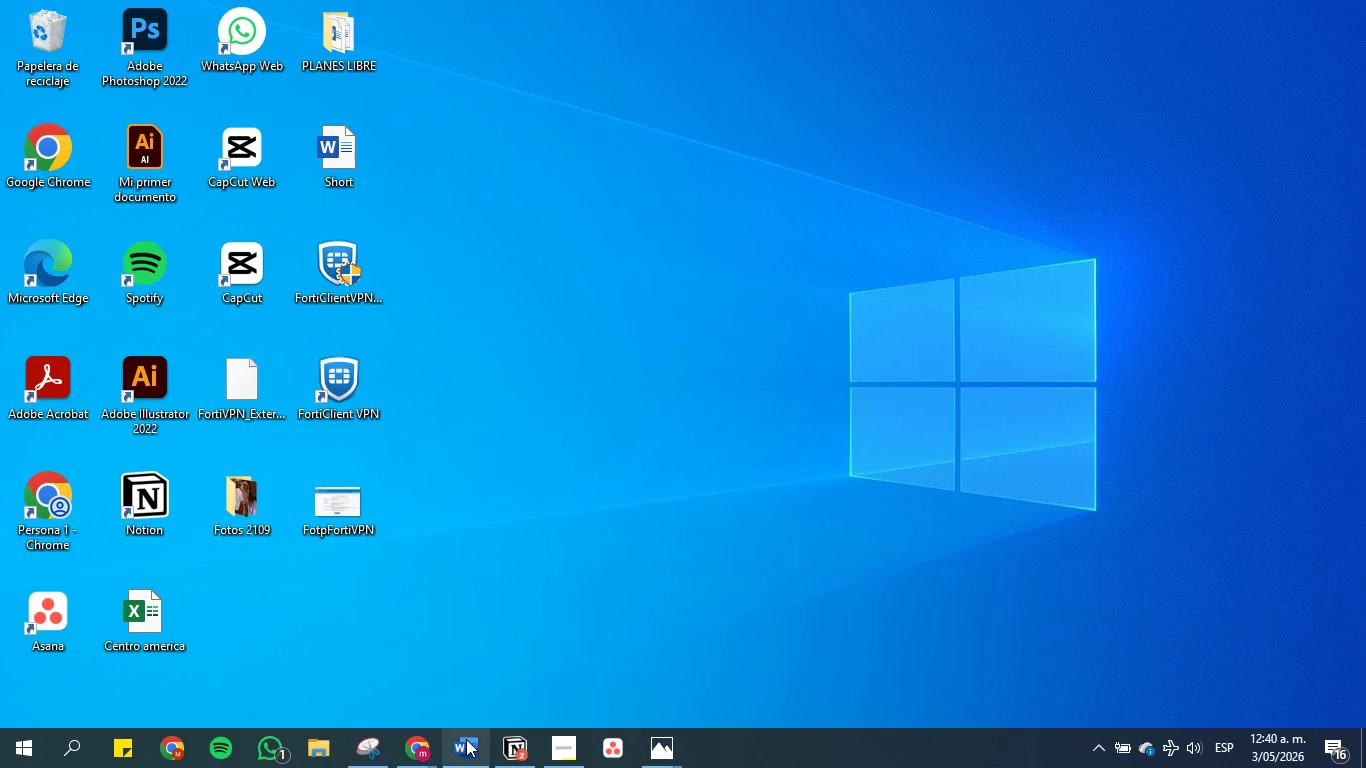 
left_click([498, 745])
 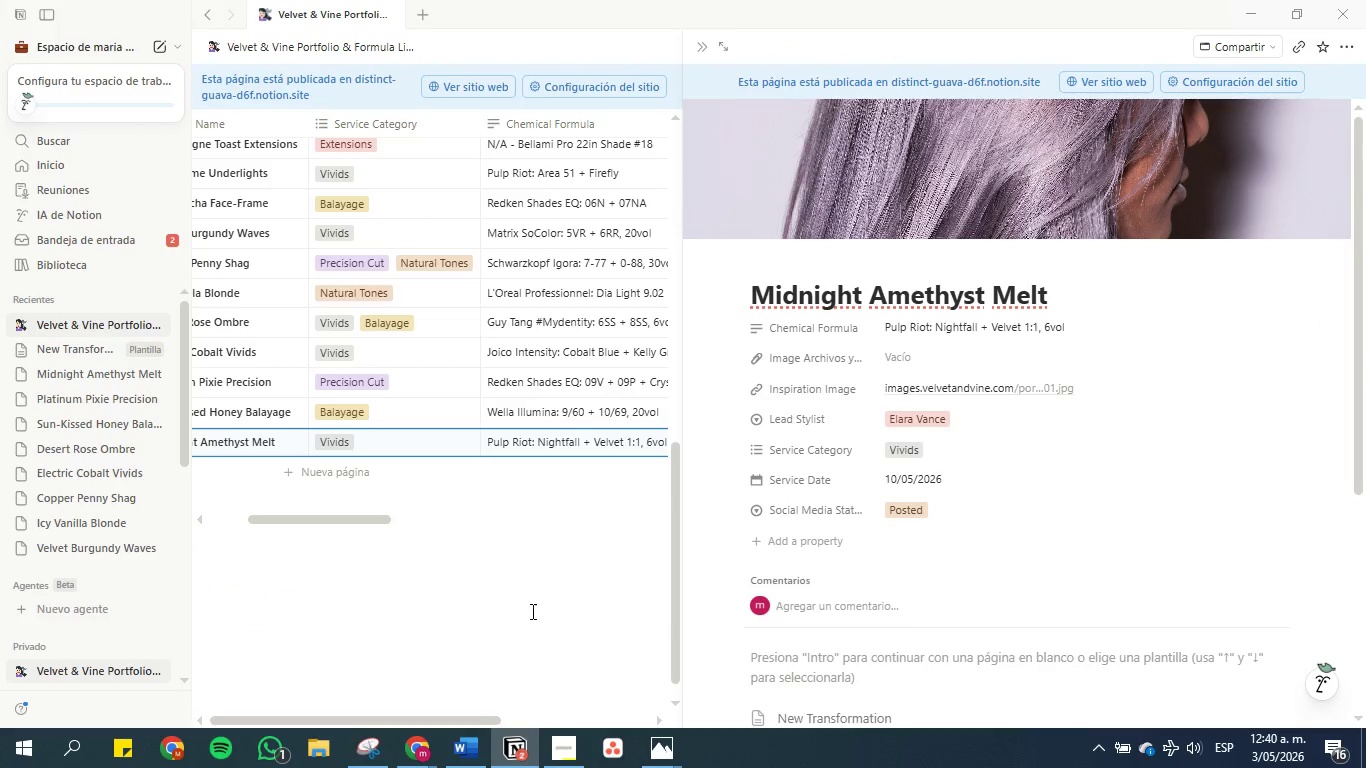 
left_click([462, 575])
 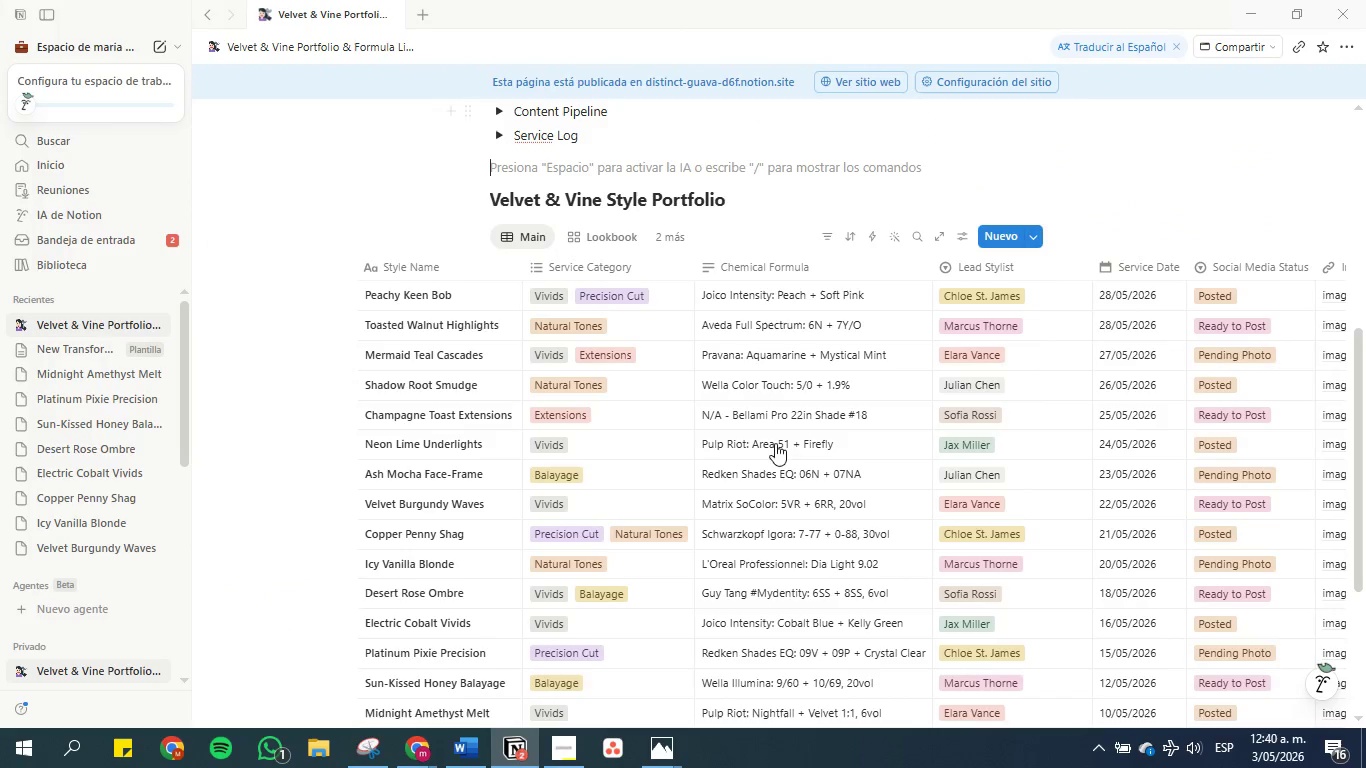 
scroll: coordinate [736, 552], scroll_direction: down, amount: 4.0
 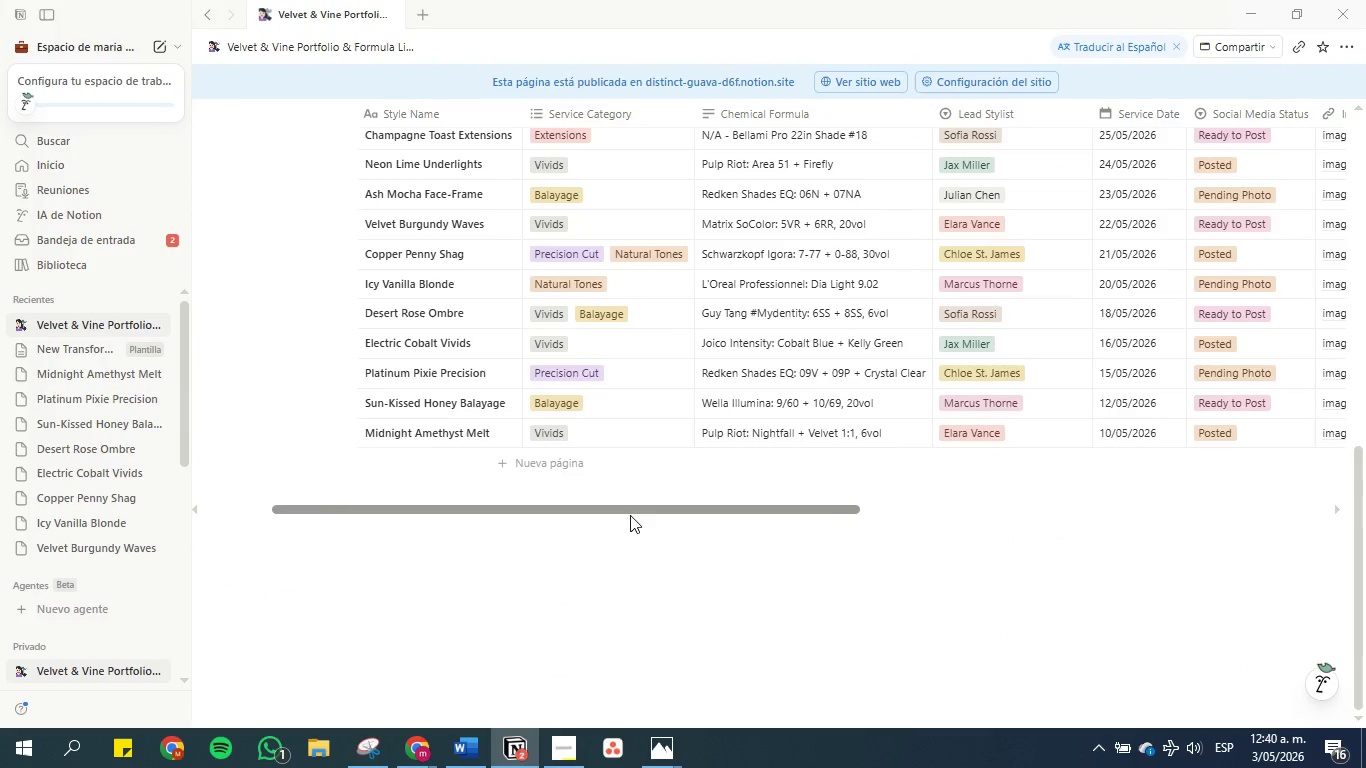 
left_click_drag(start_coordinate=[630, 515], to_coordinate=[1050, 513])
 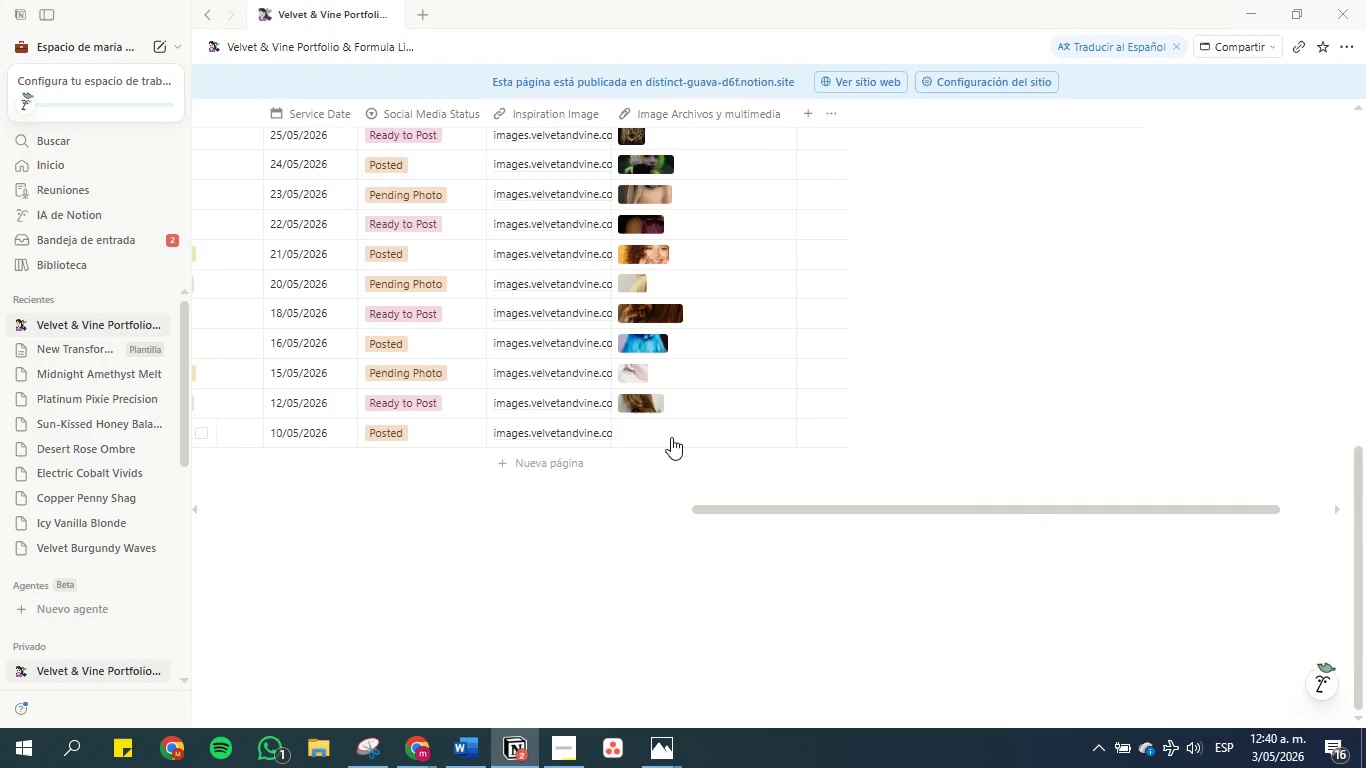 
left_click([671, 437])
 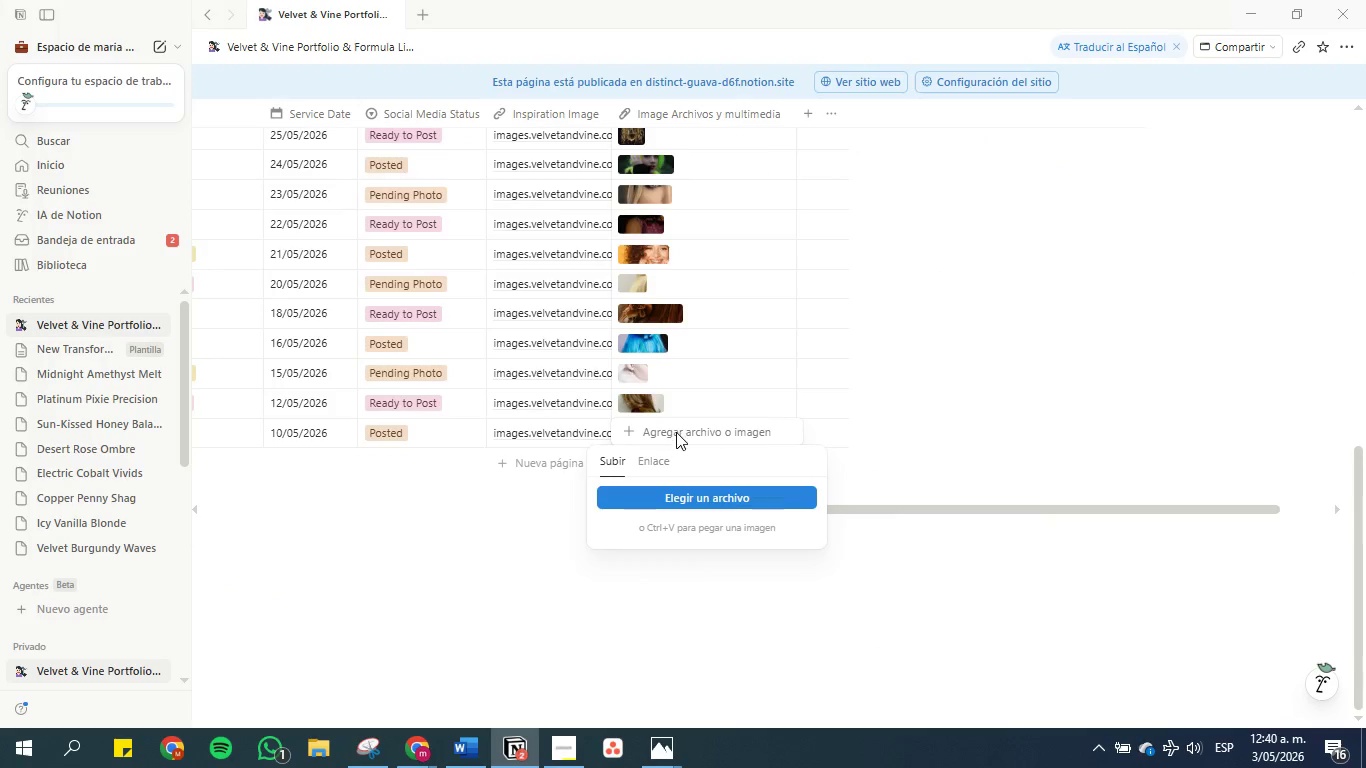 
key(Control+V)
 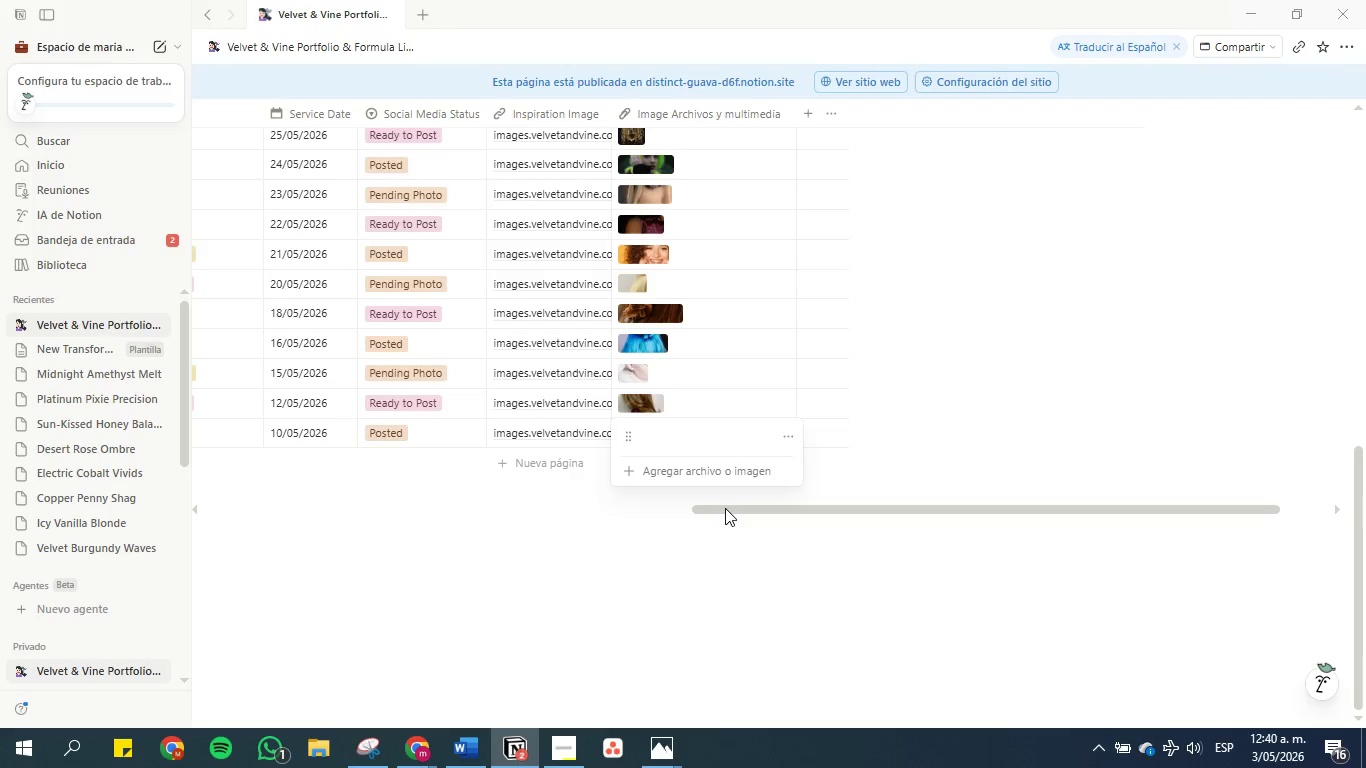 
left_click([624, 537])
 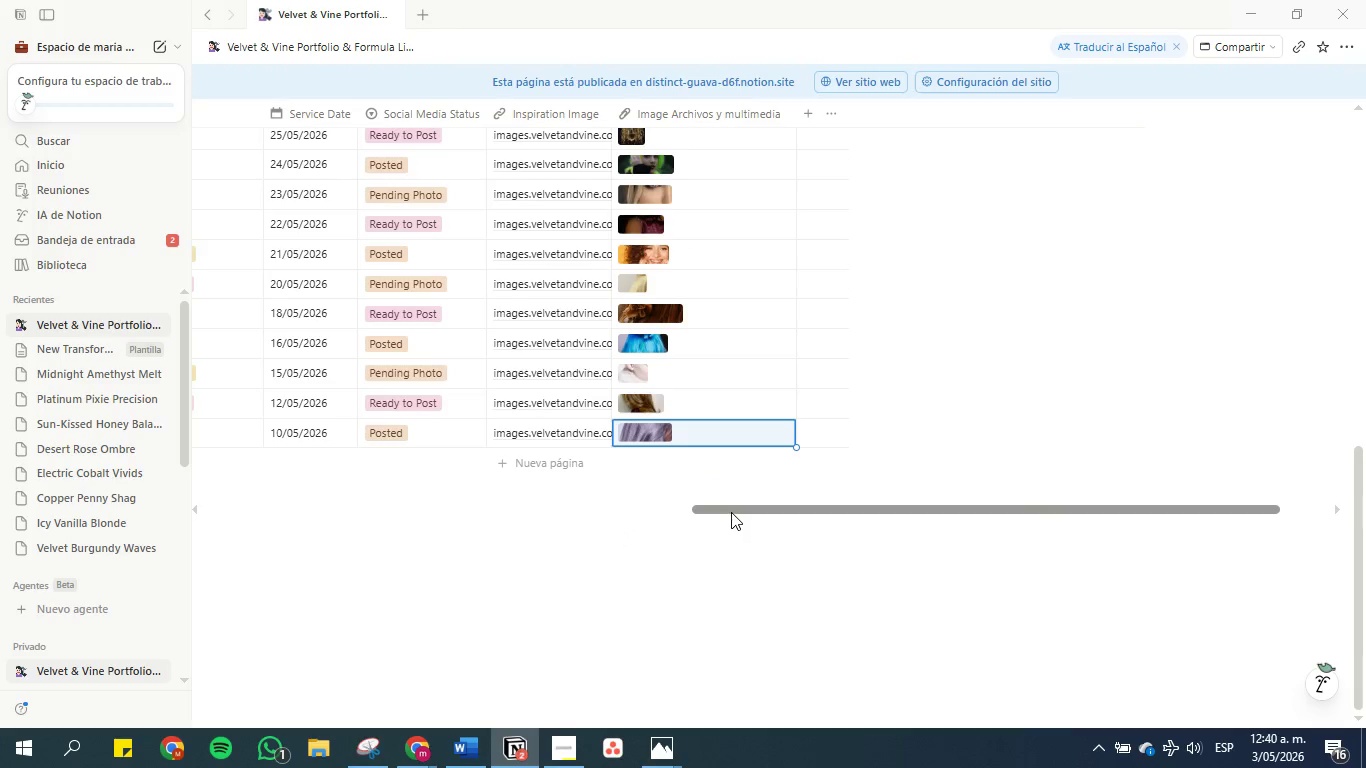 
left_click_drag(start_coordinate=[730, 511], to_coordinate=[629, 481])
 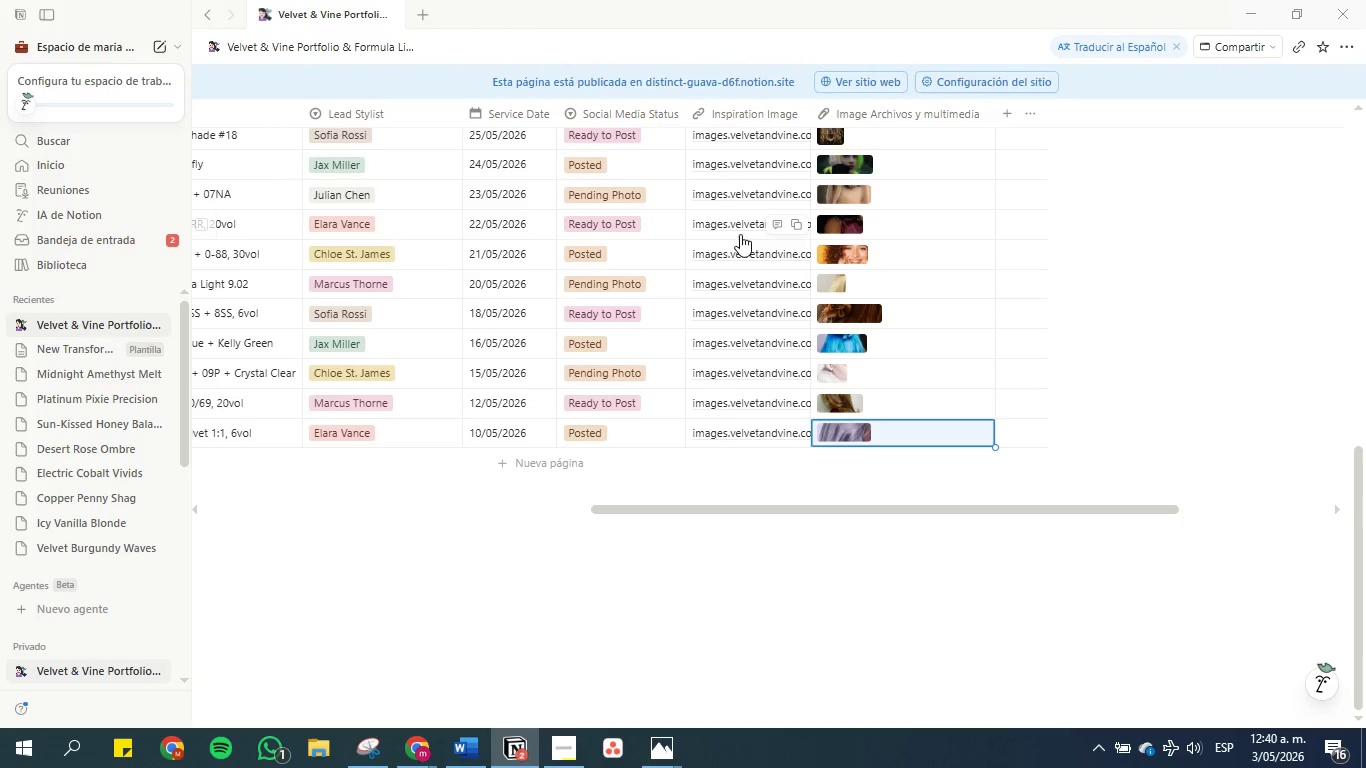 
scroll: coordinate [730, 233], scroll_direction: up, amount: 2.0
 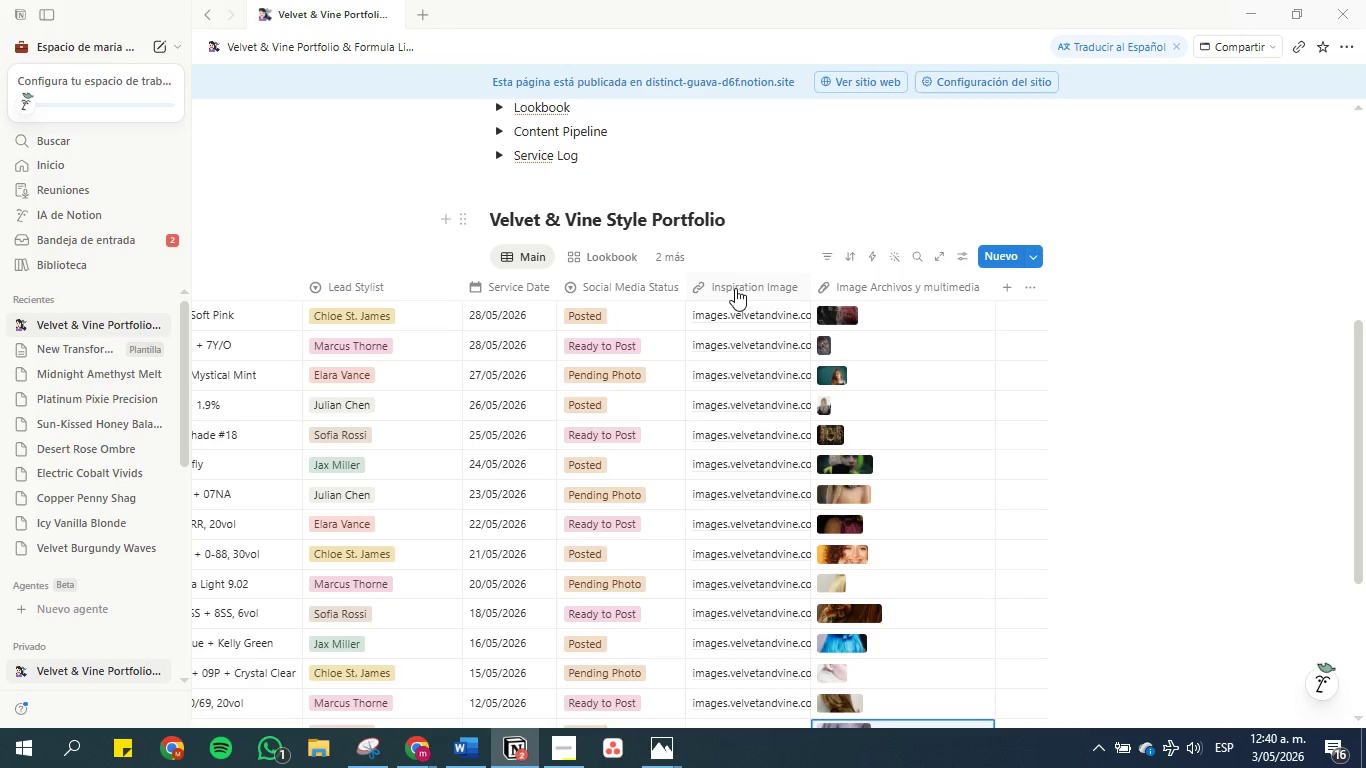 
wait(8.48)
 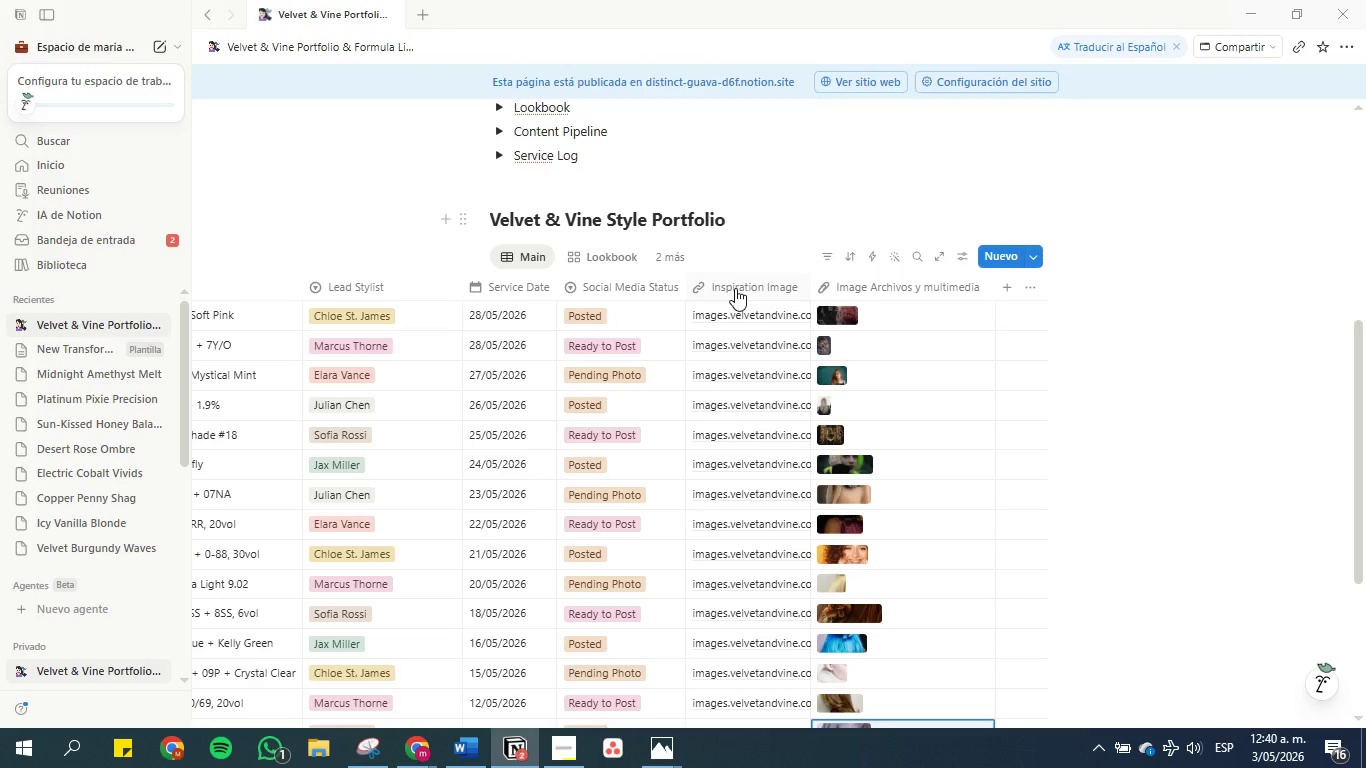 
left_click([917, 287])
 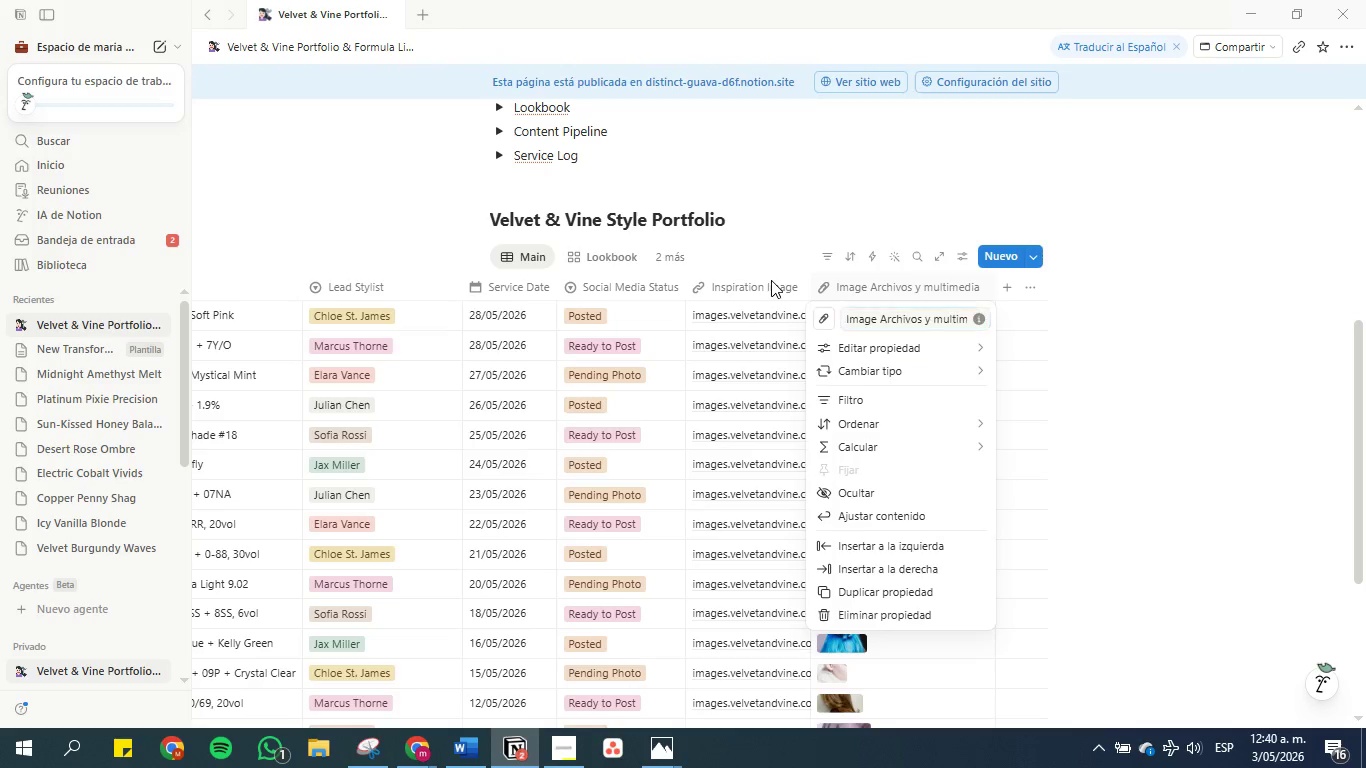 
double_click([750, 286])
 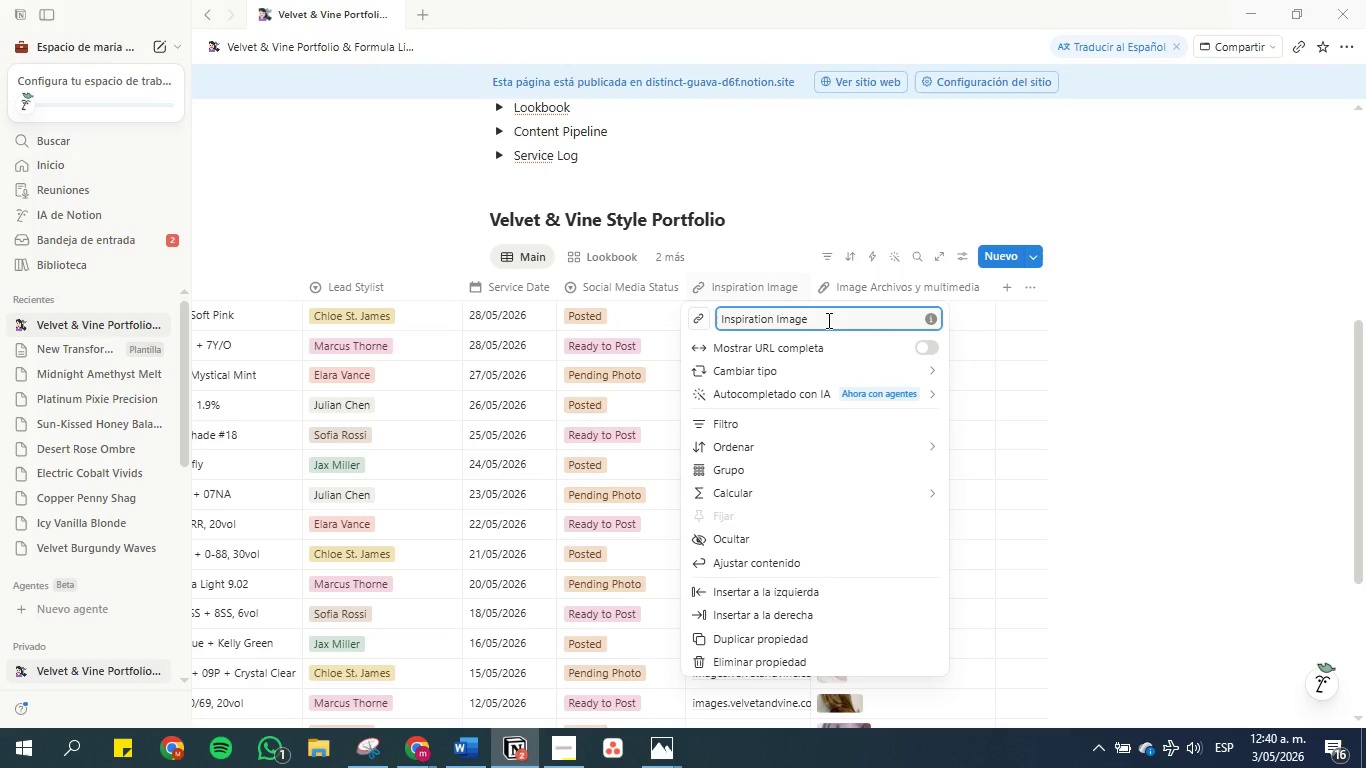 
left_click_drag(start_coordinate=[827, 320], to_coordinate=[715, 316])
 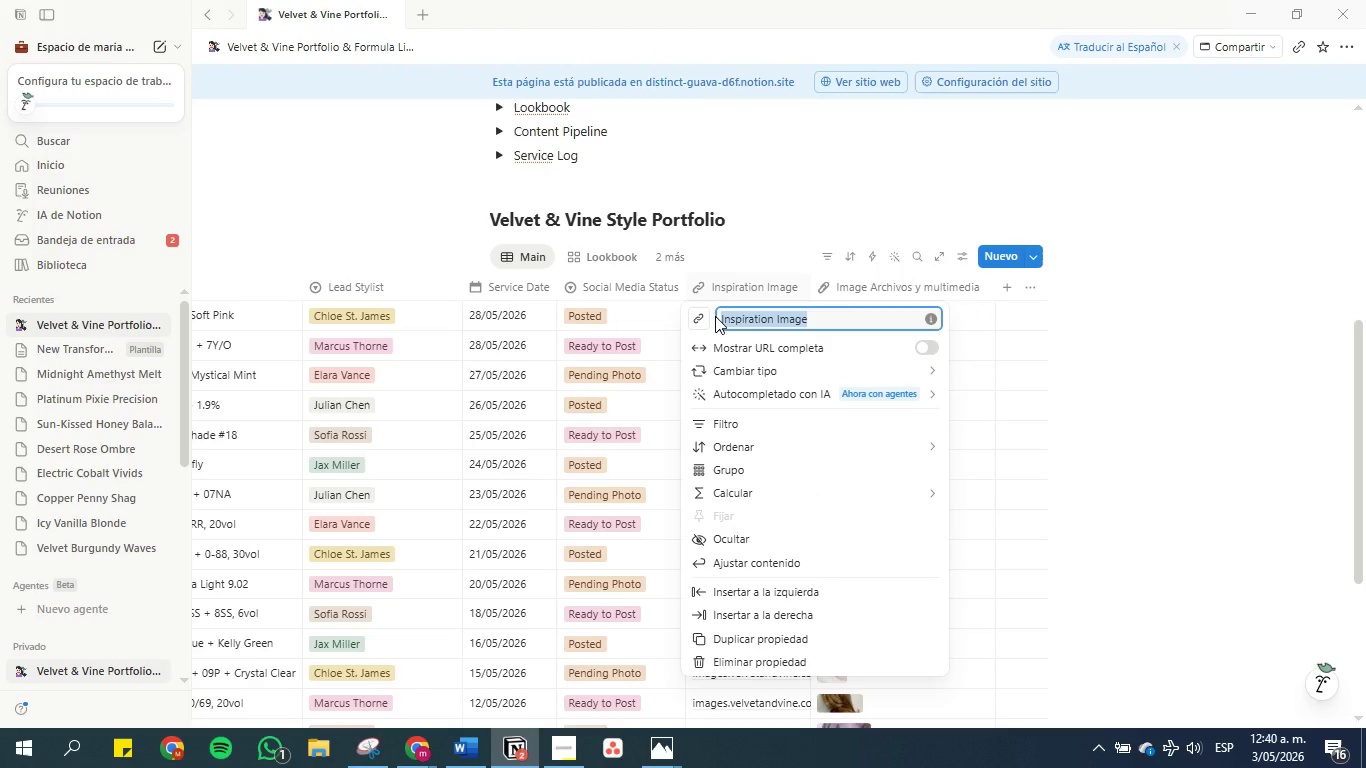 
key(Control+C)
 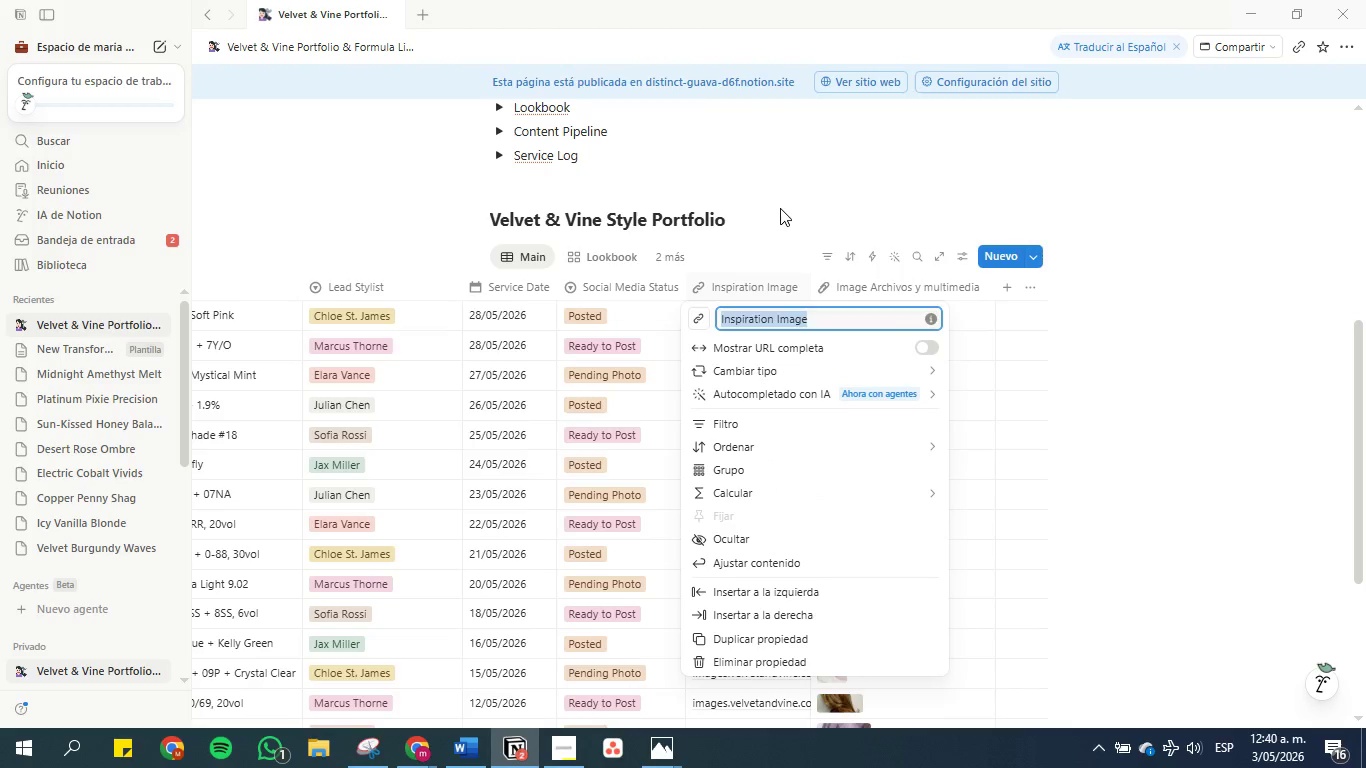 
left_click([780, 208])
 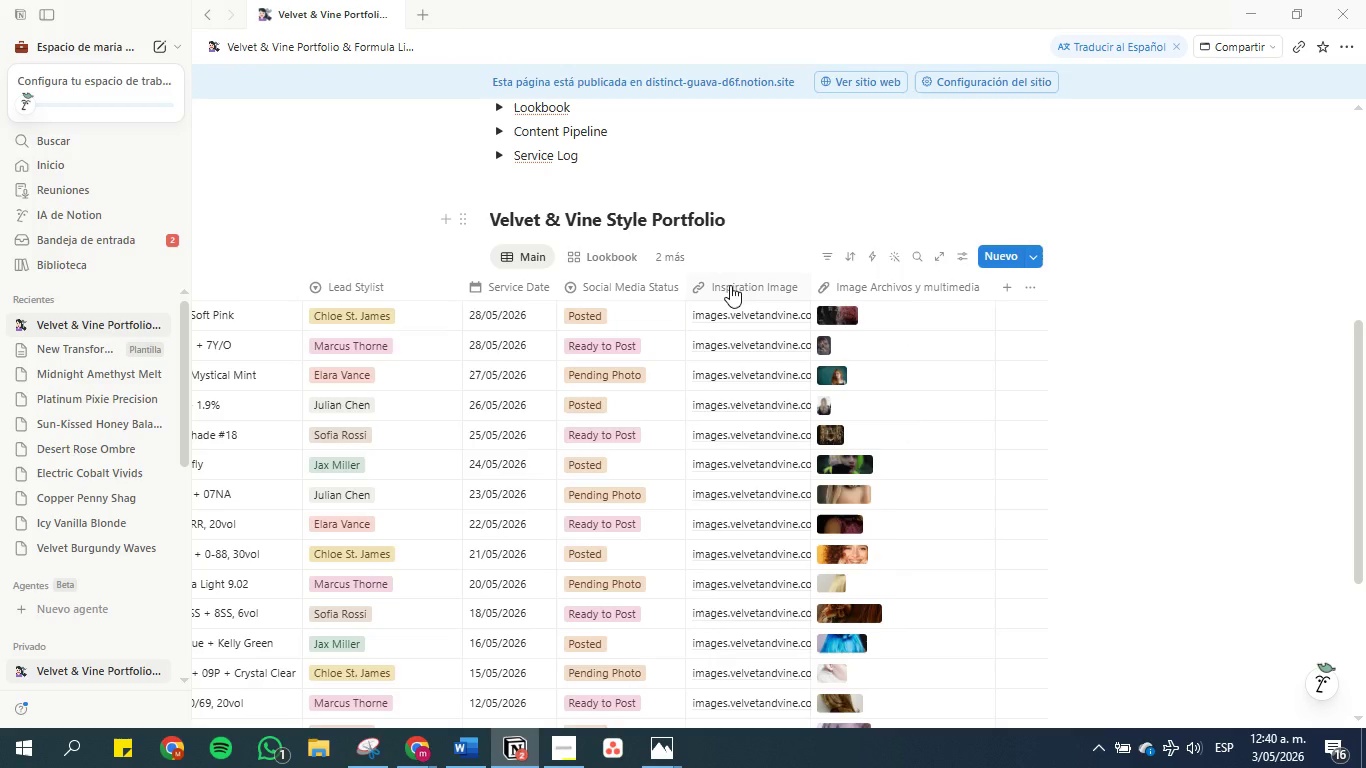 
right_click([730, 285])
 